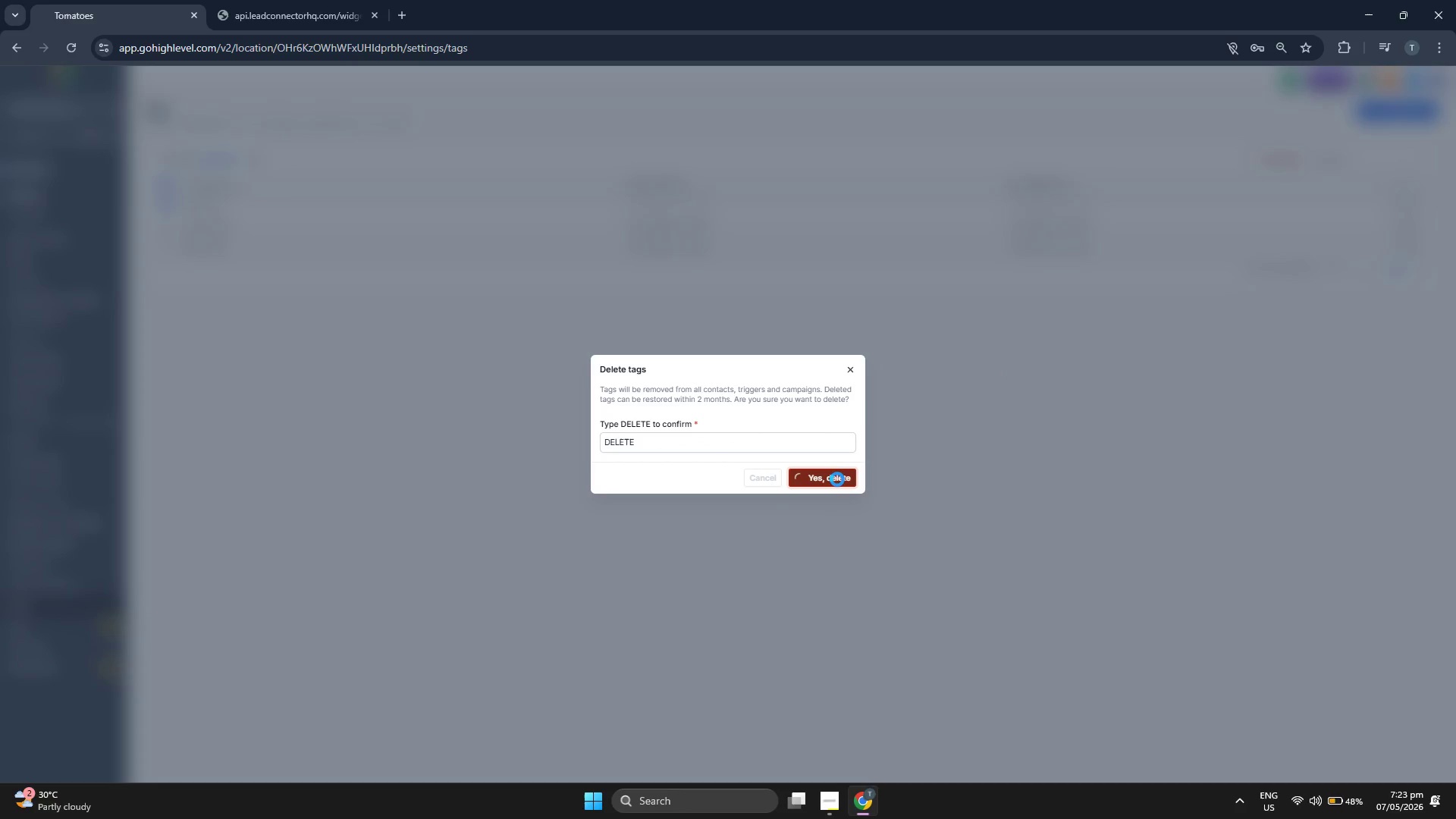 
wait(8.58)
 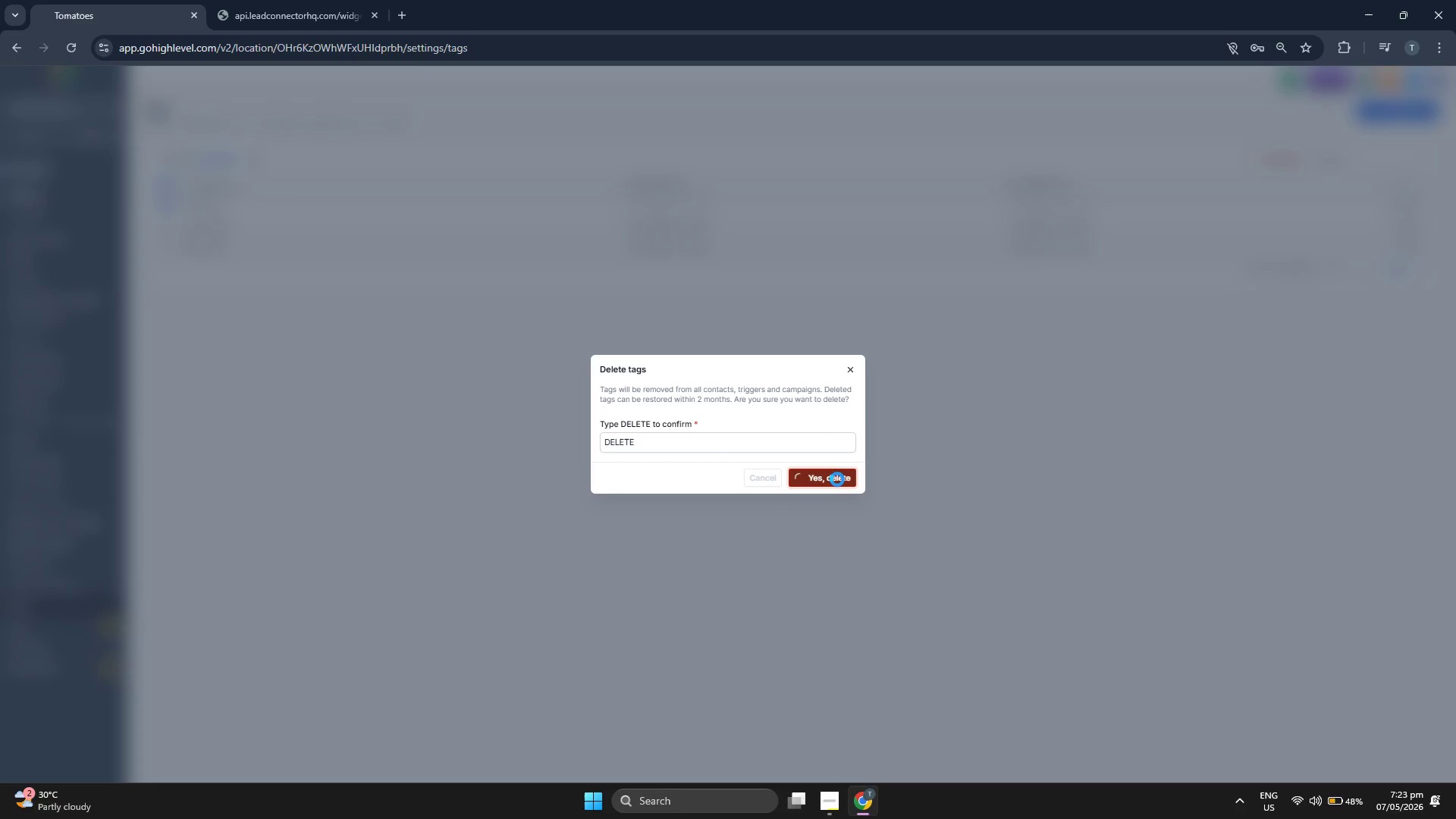 
left_click([166, 209])
 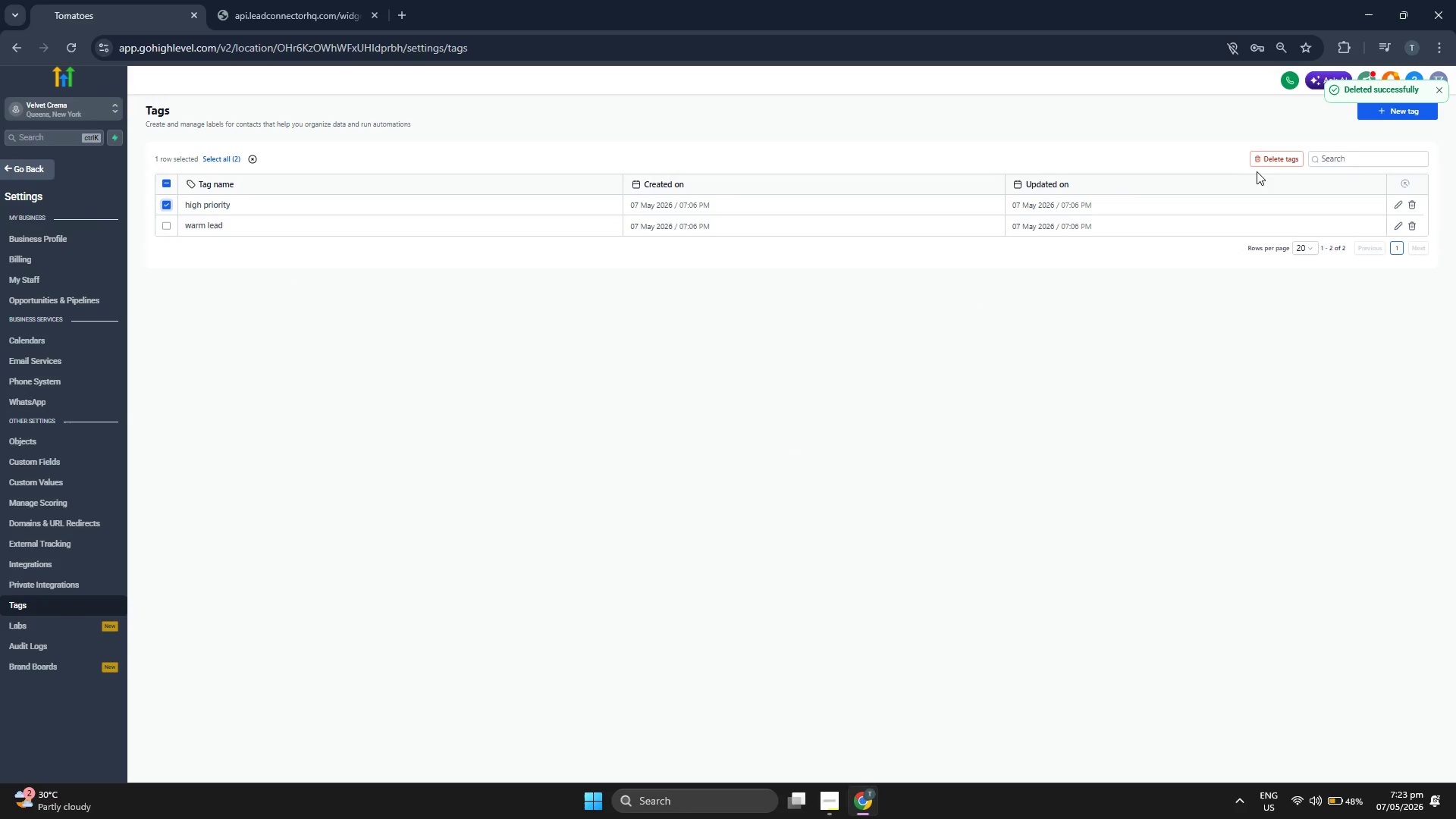 
left_click([1275, 162])
 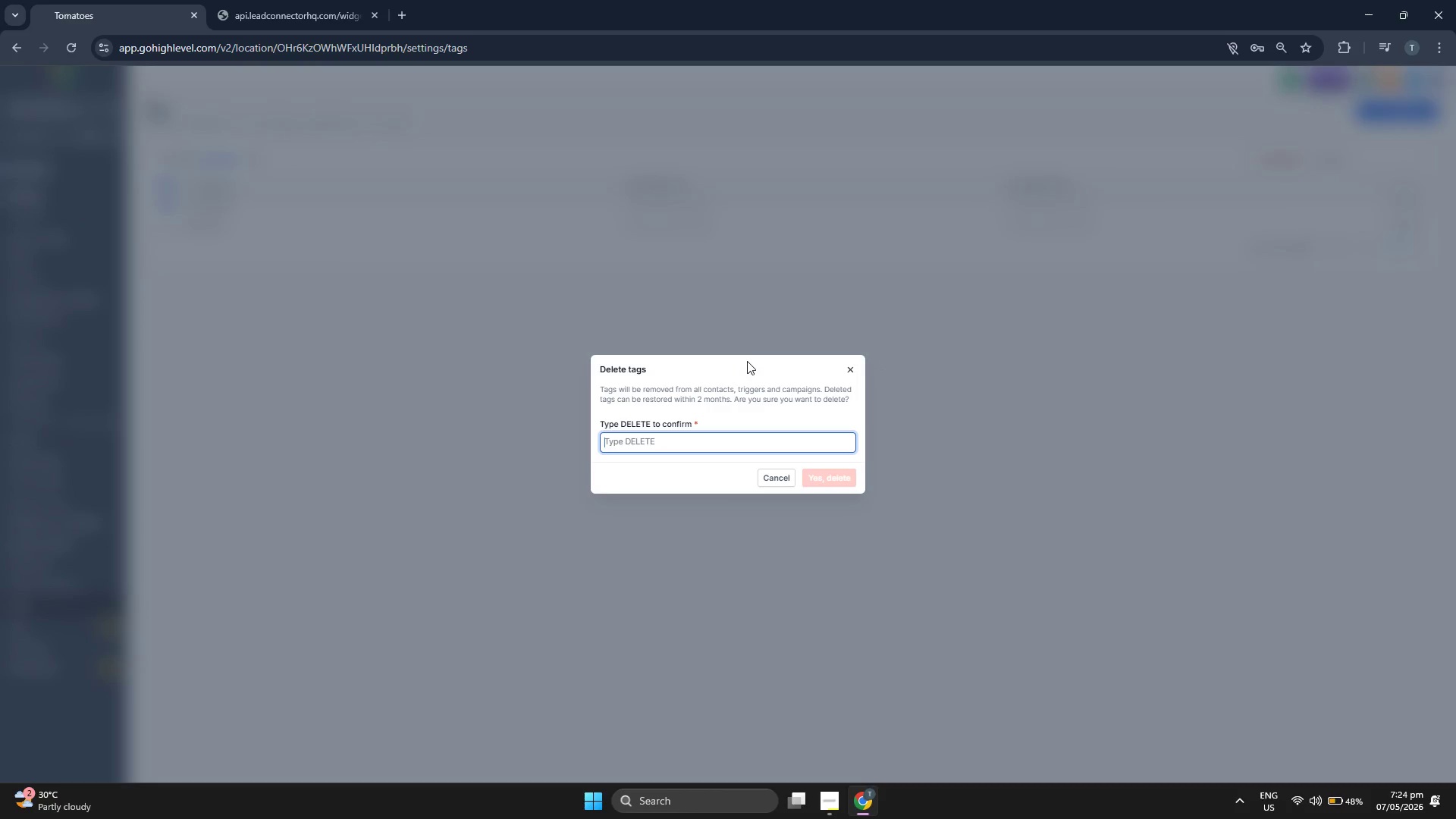 
type(DEL)
 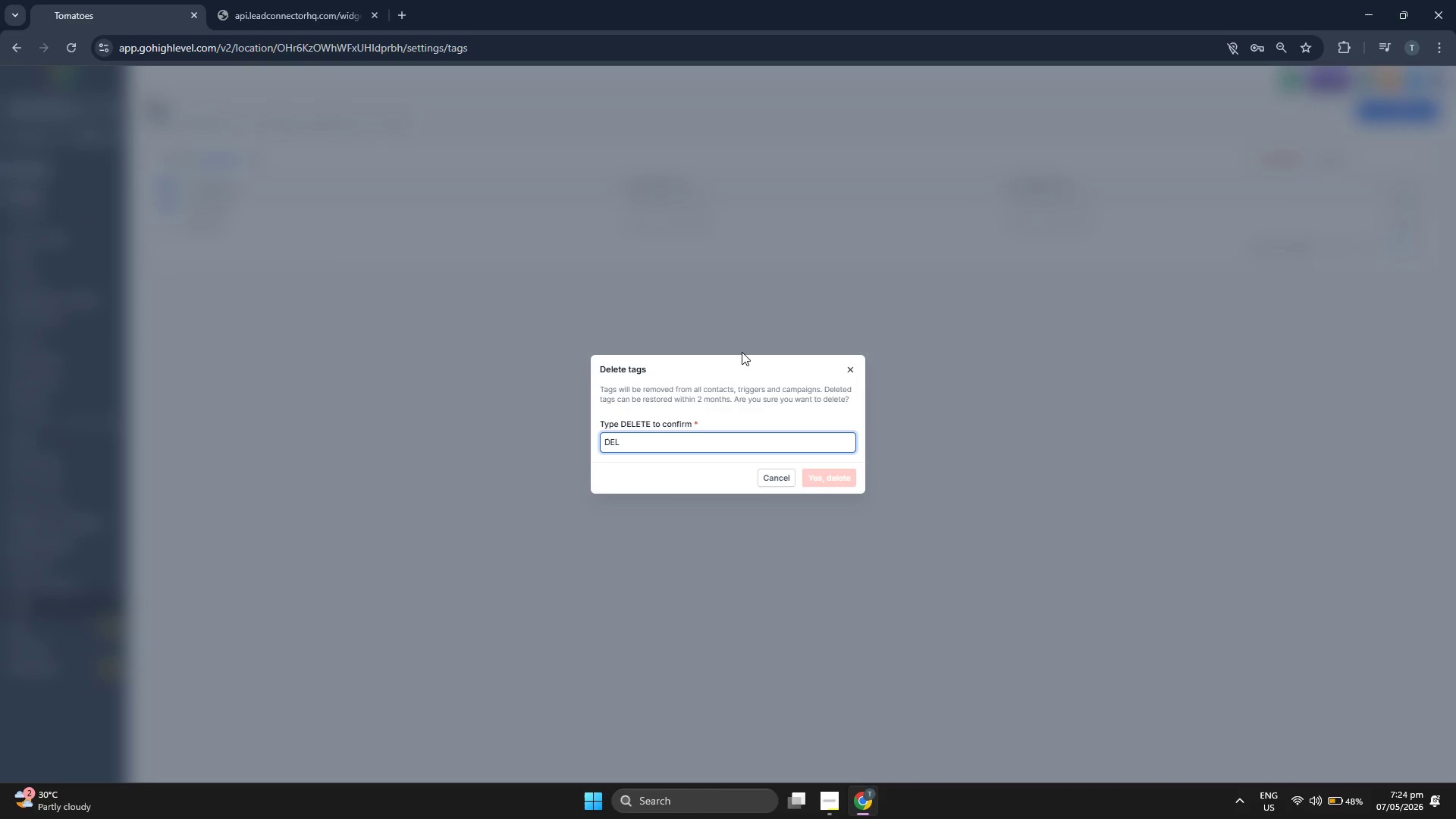 
type(ETE)
 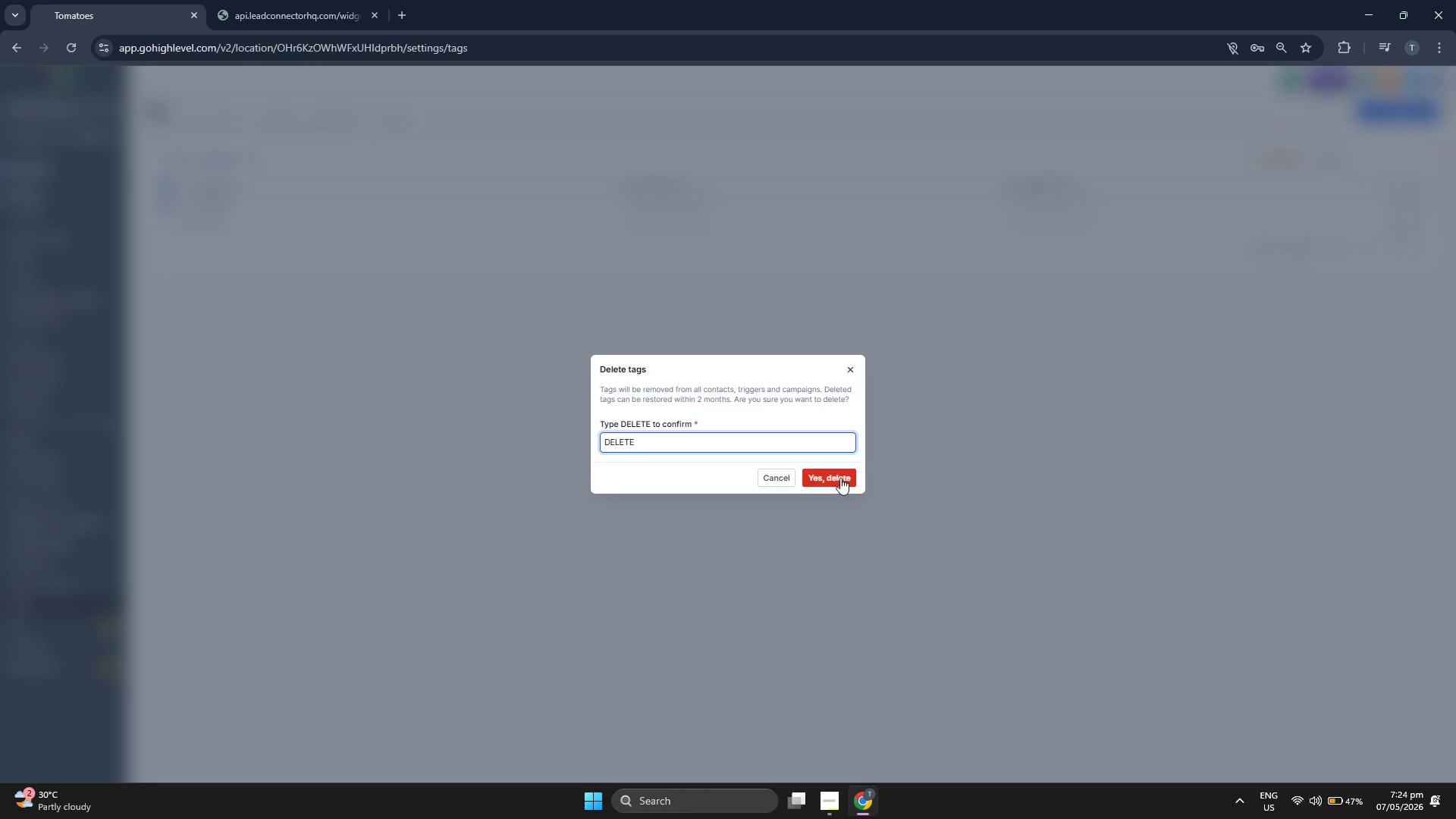 
left_click([842, 483])
 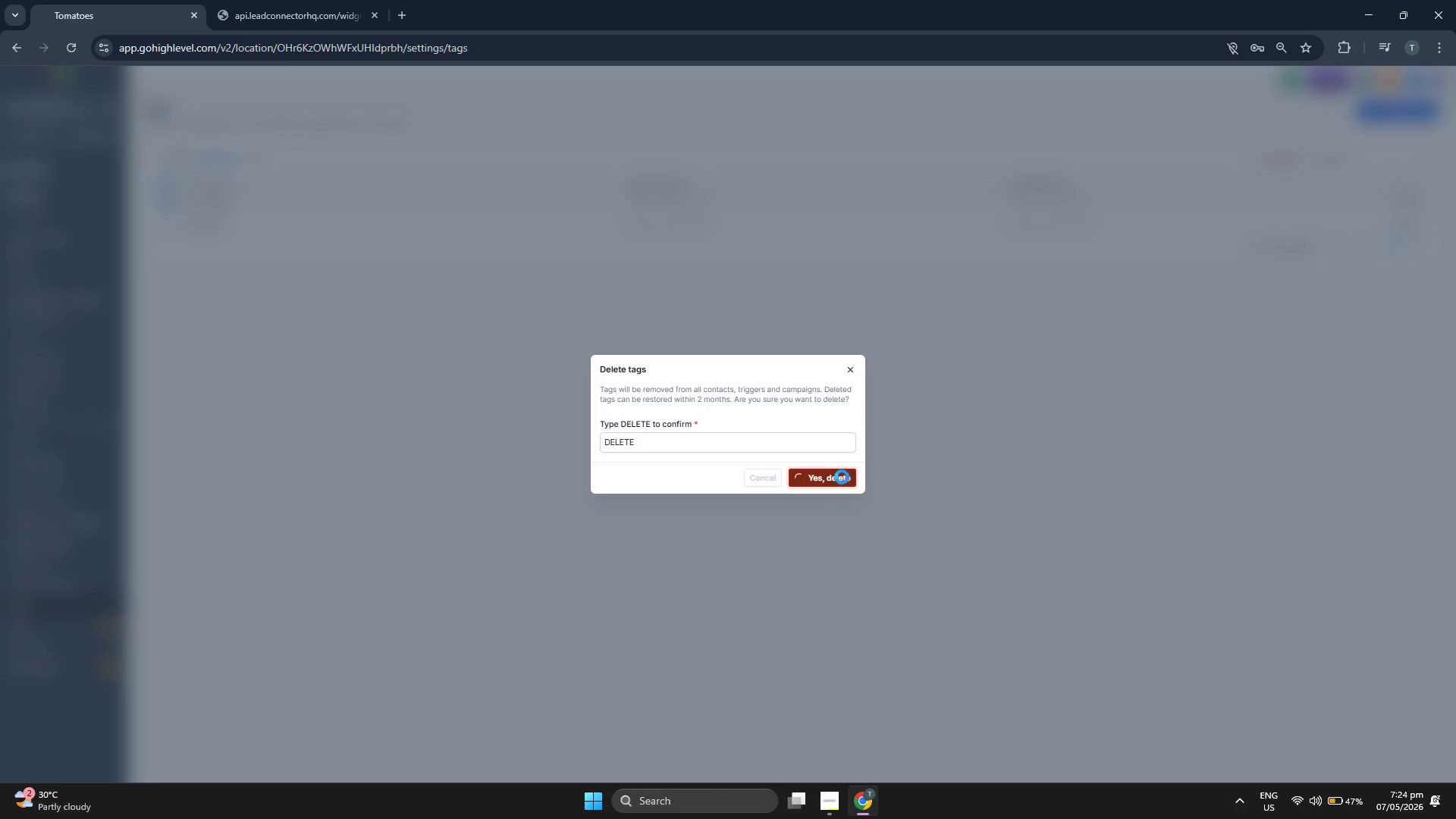 
wait(8.59)
 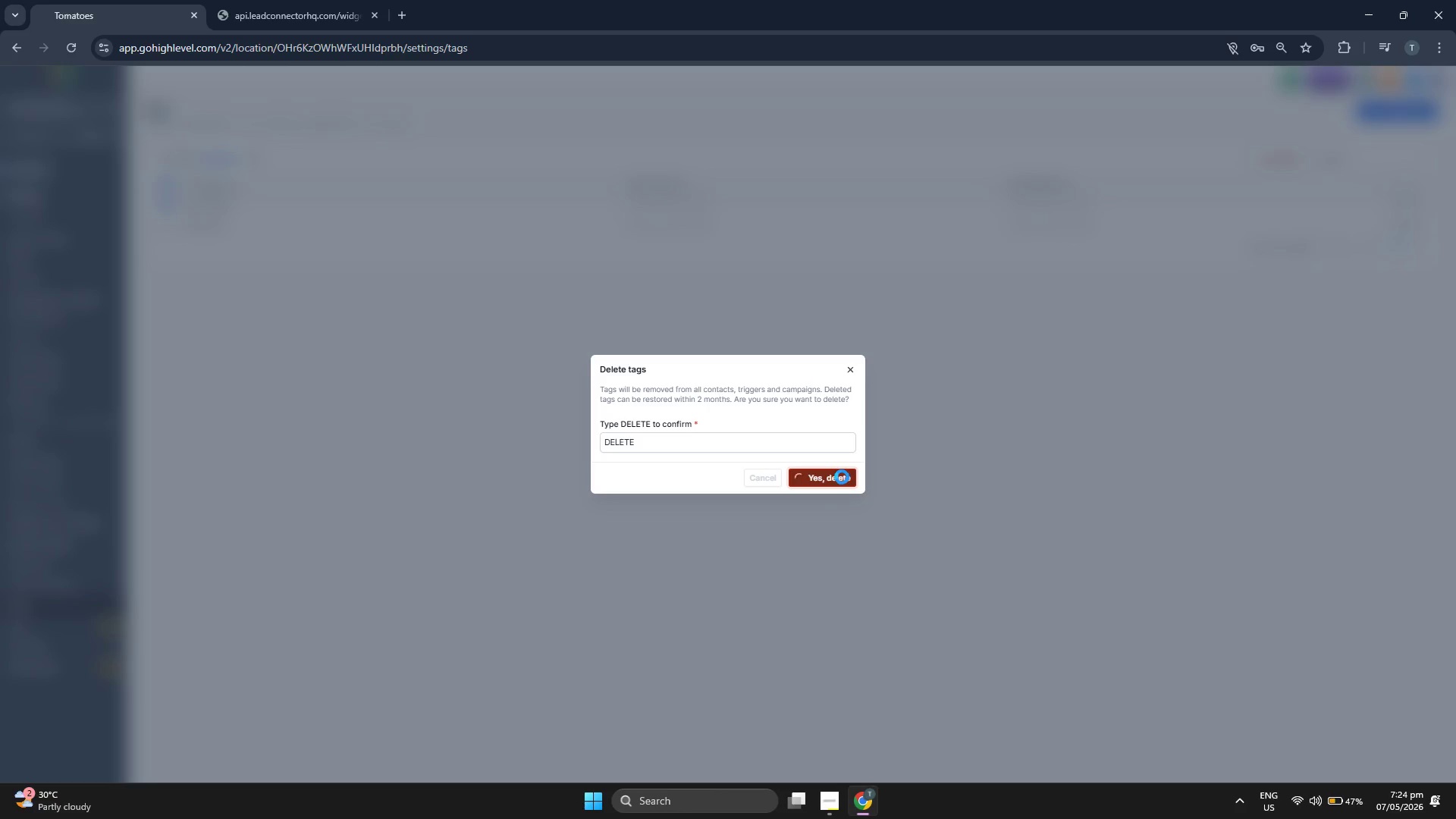 
left_click([165, 204])
 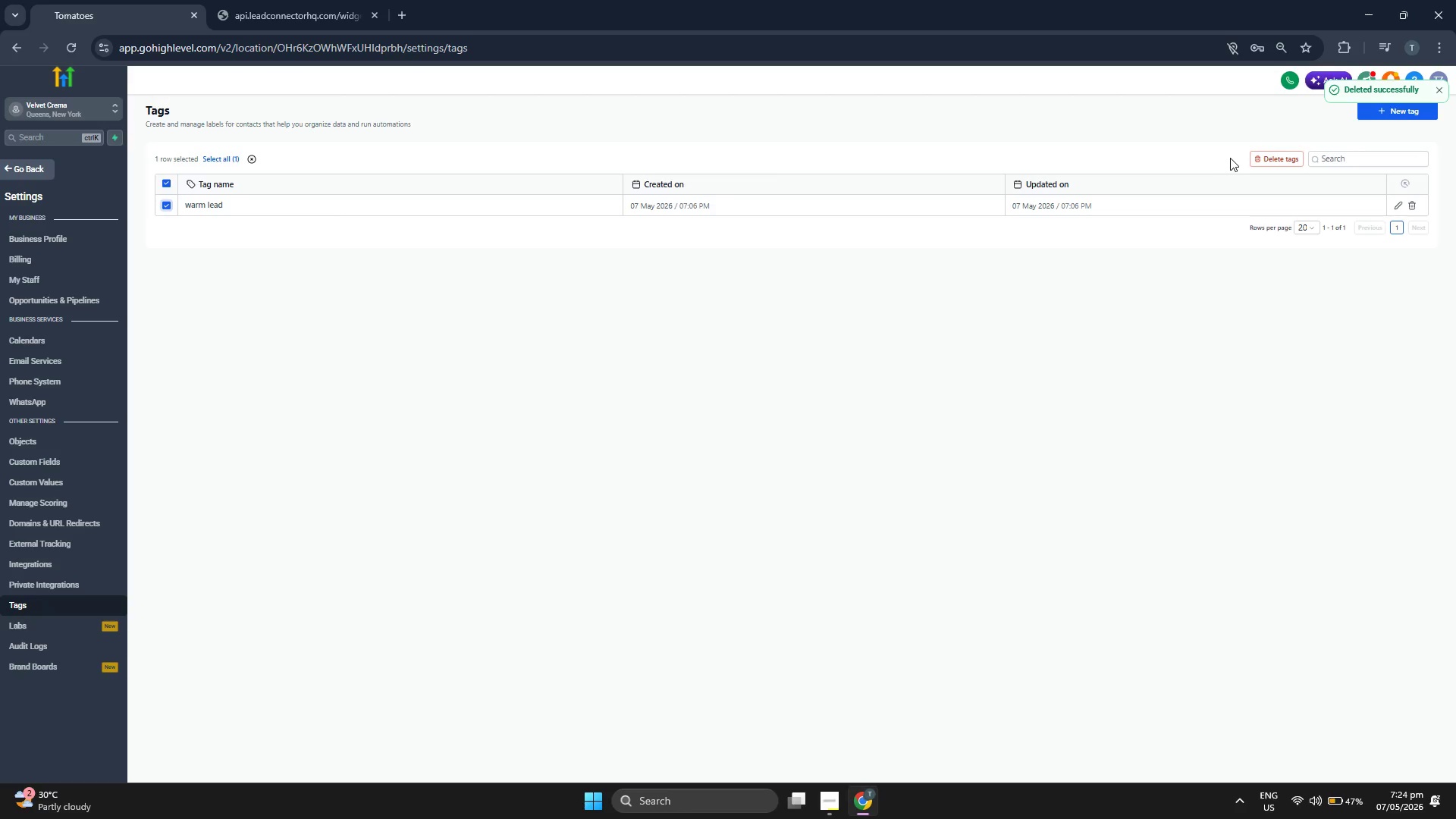 
left_click([1273, 160])
 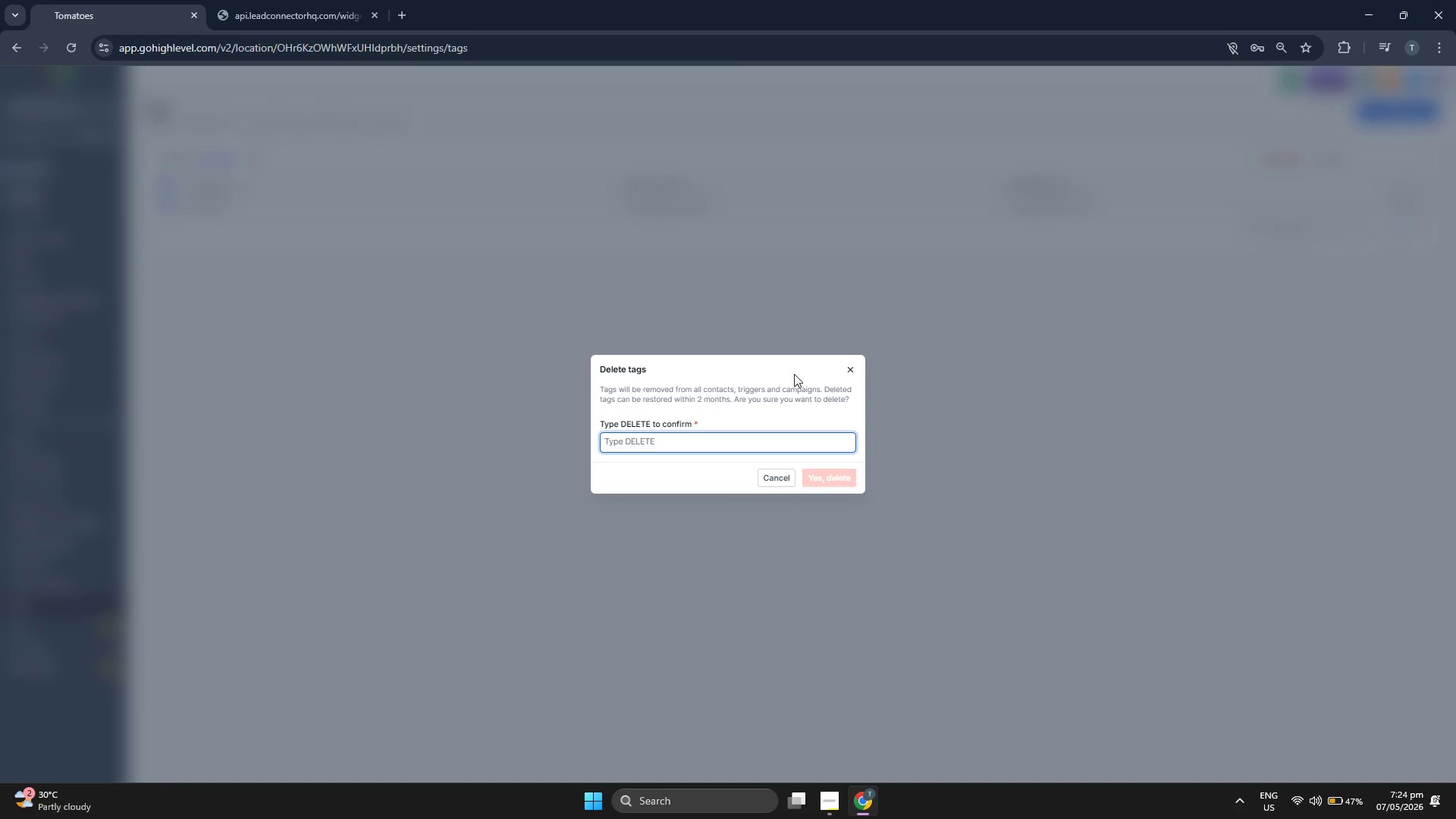 
type(DELETE)
 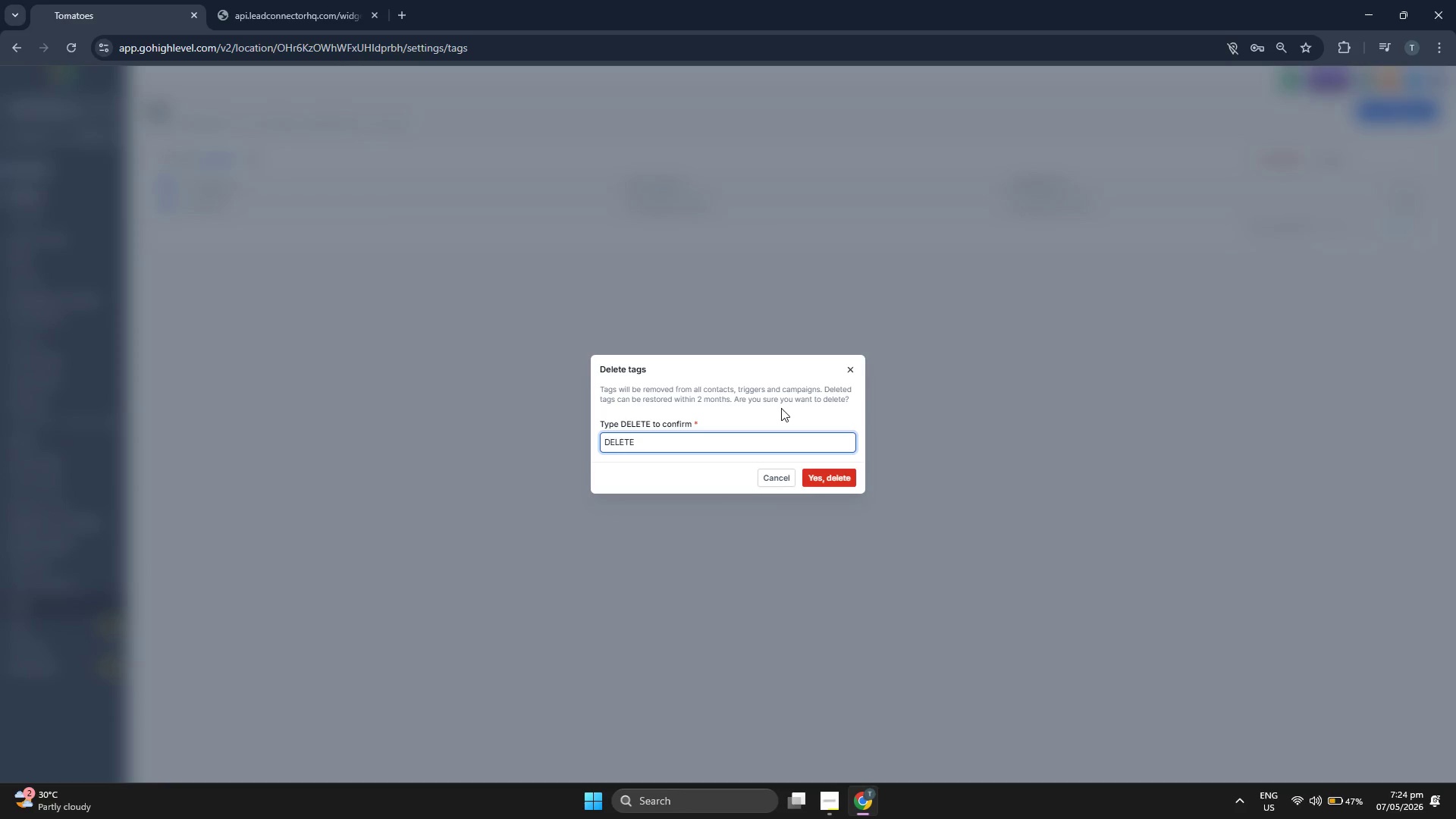 
left_click([778, 418])
 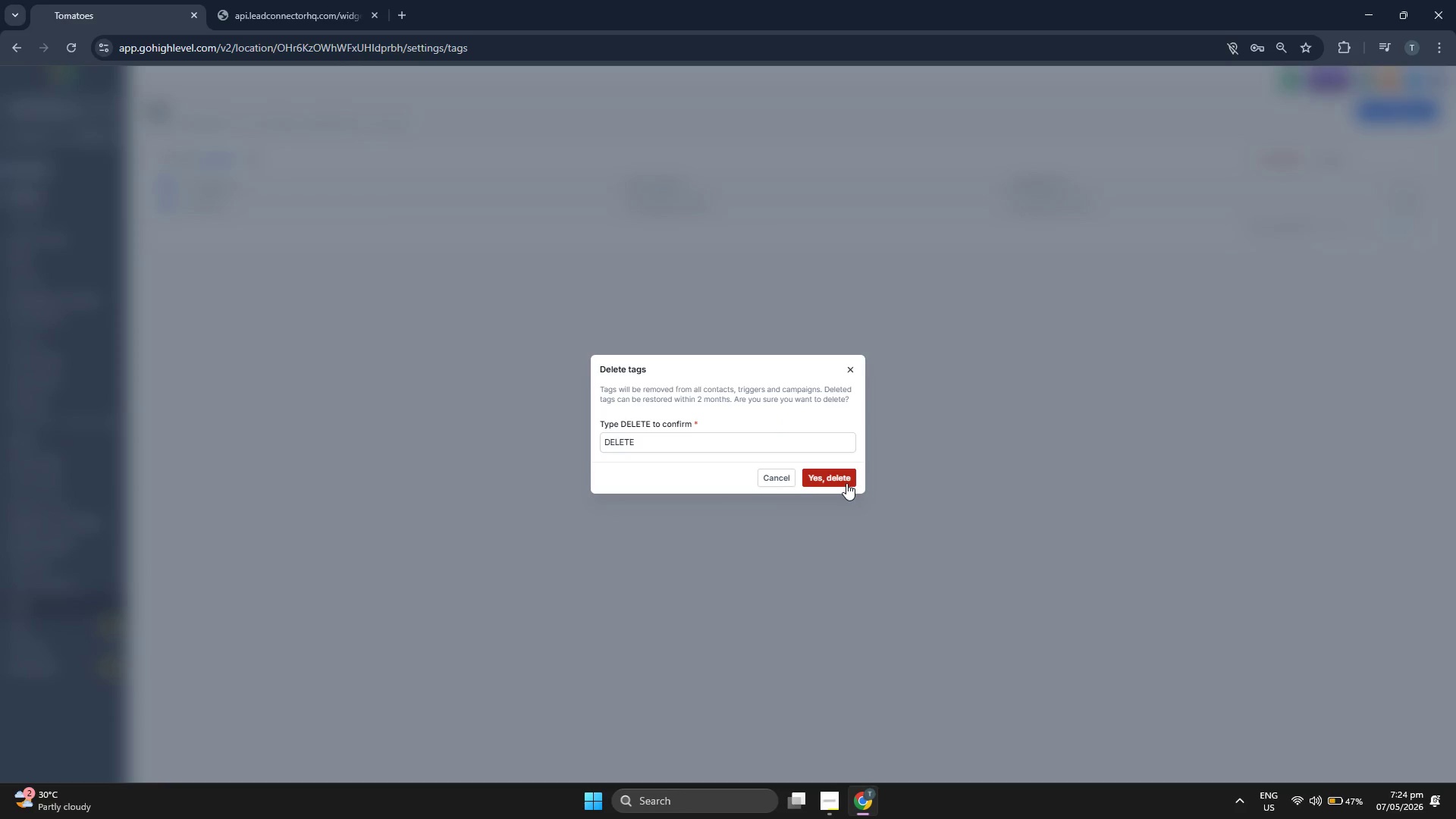 
left_click([846, 483])
 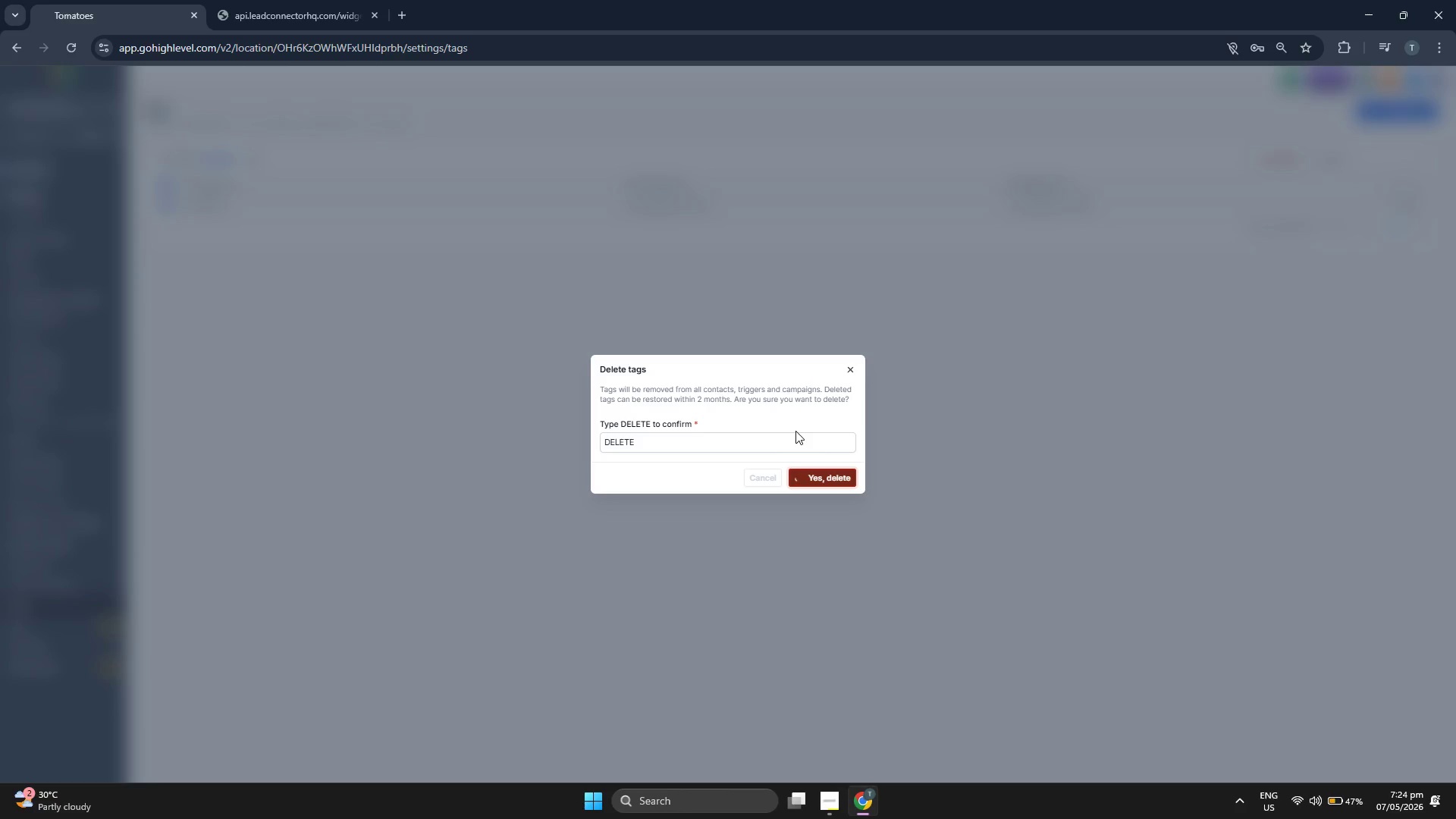 
wait(9.75)
 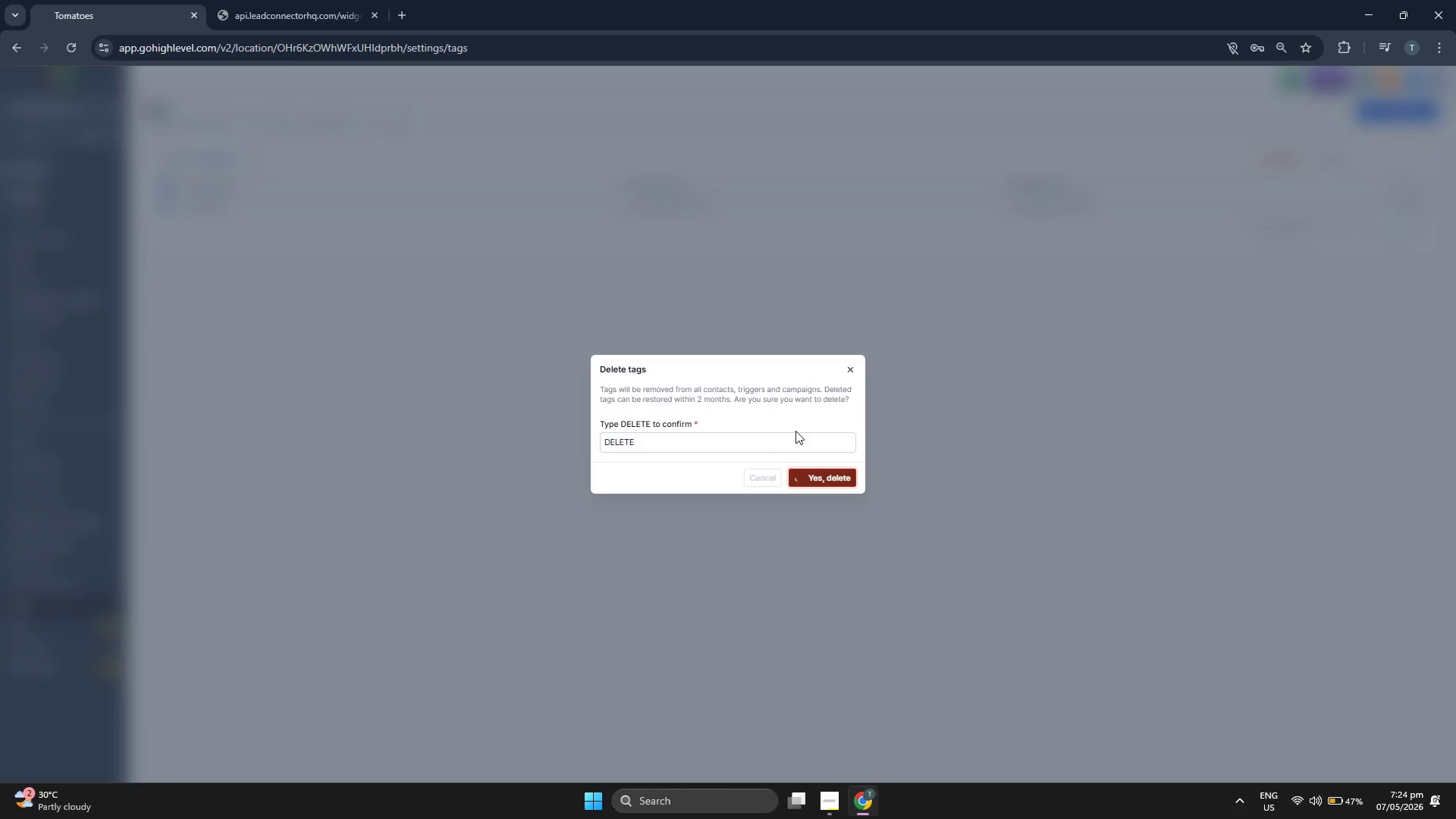 
left_click([107, 460])
 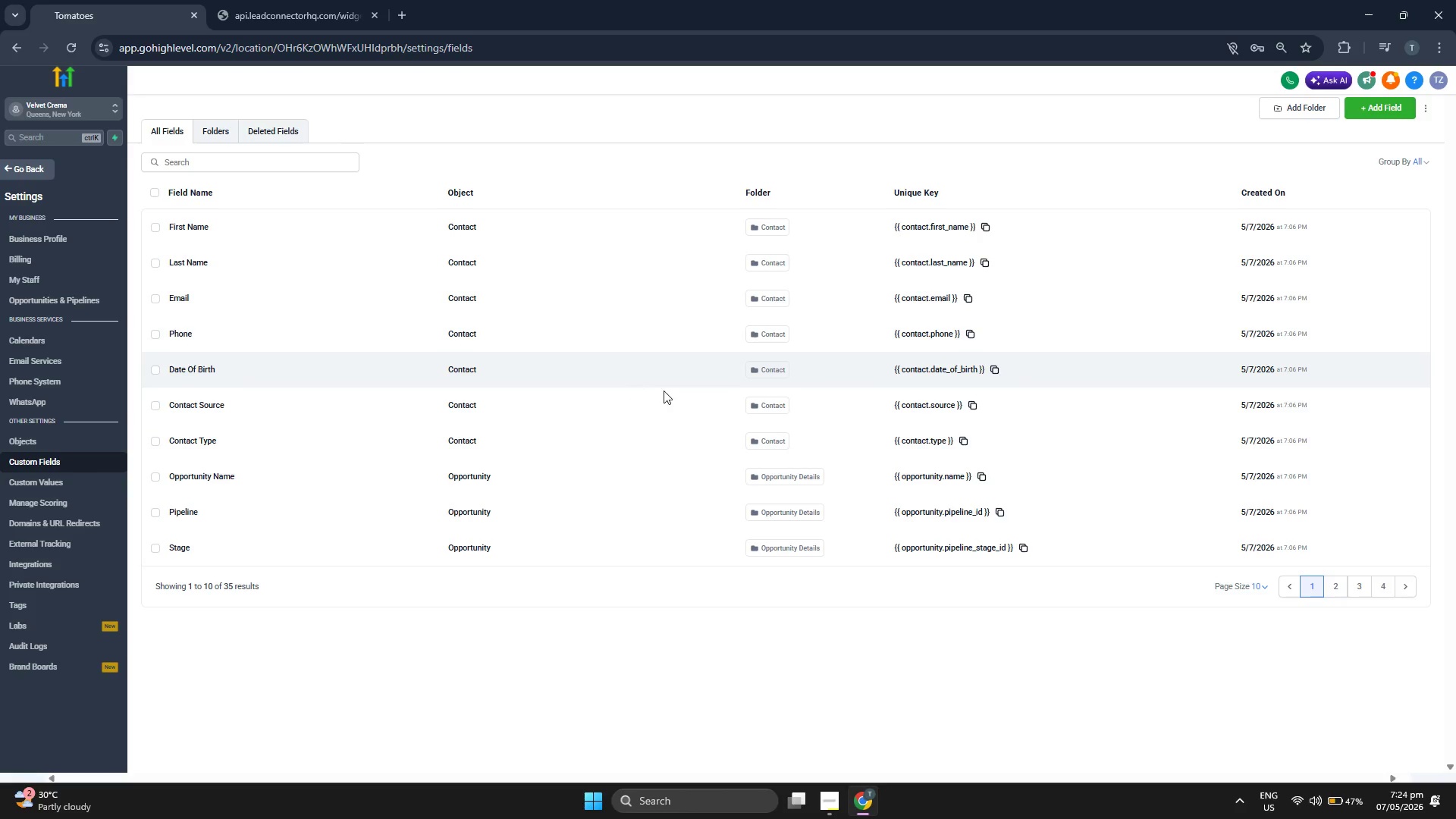 
wait(7.59)
 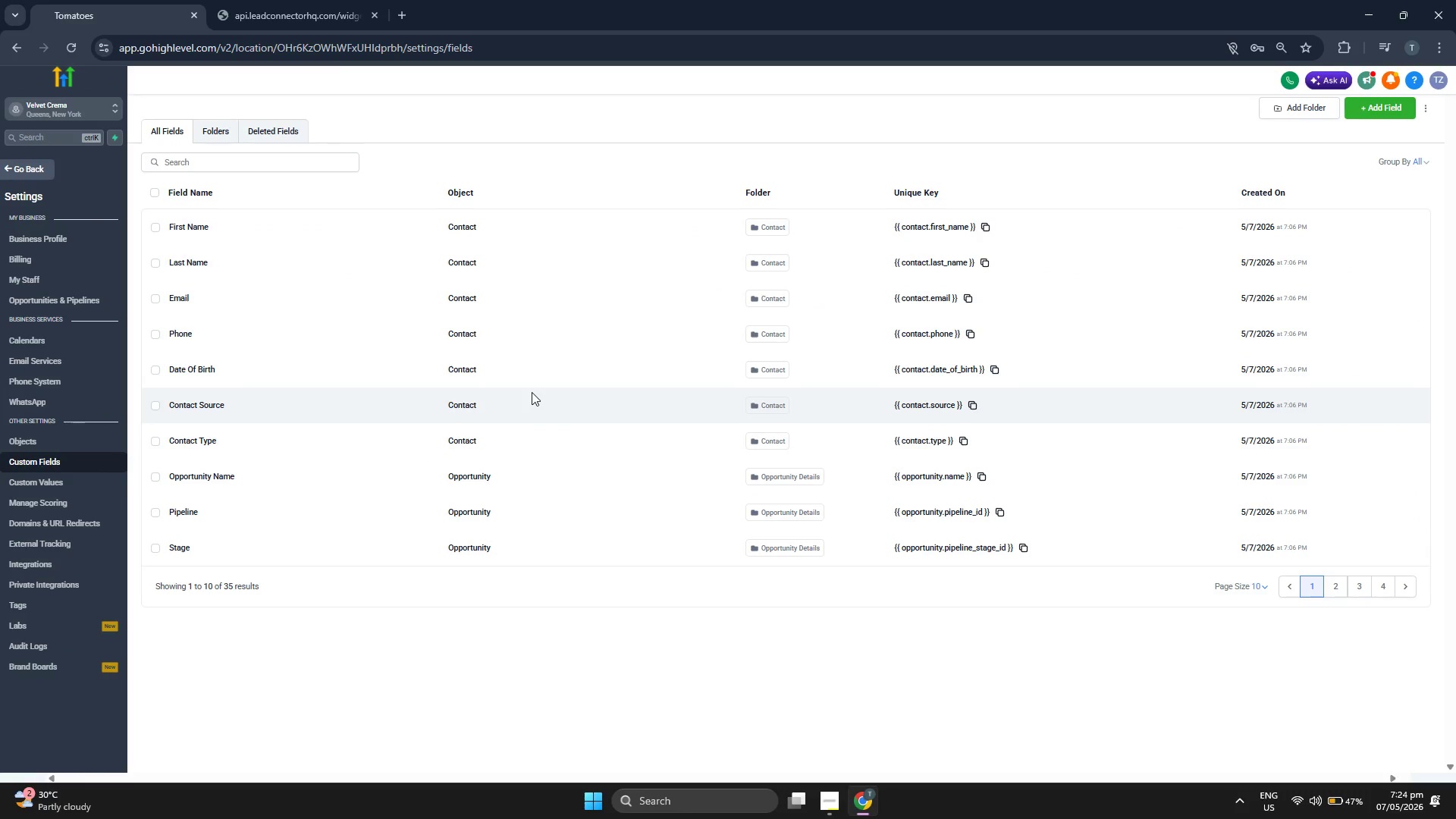 
left_click([85, 280])
 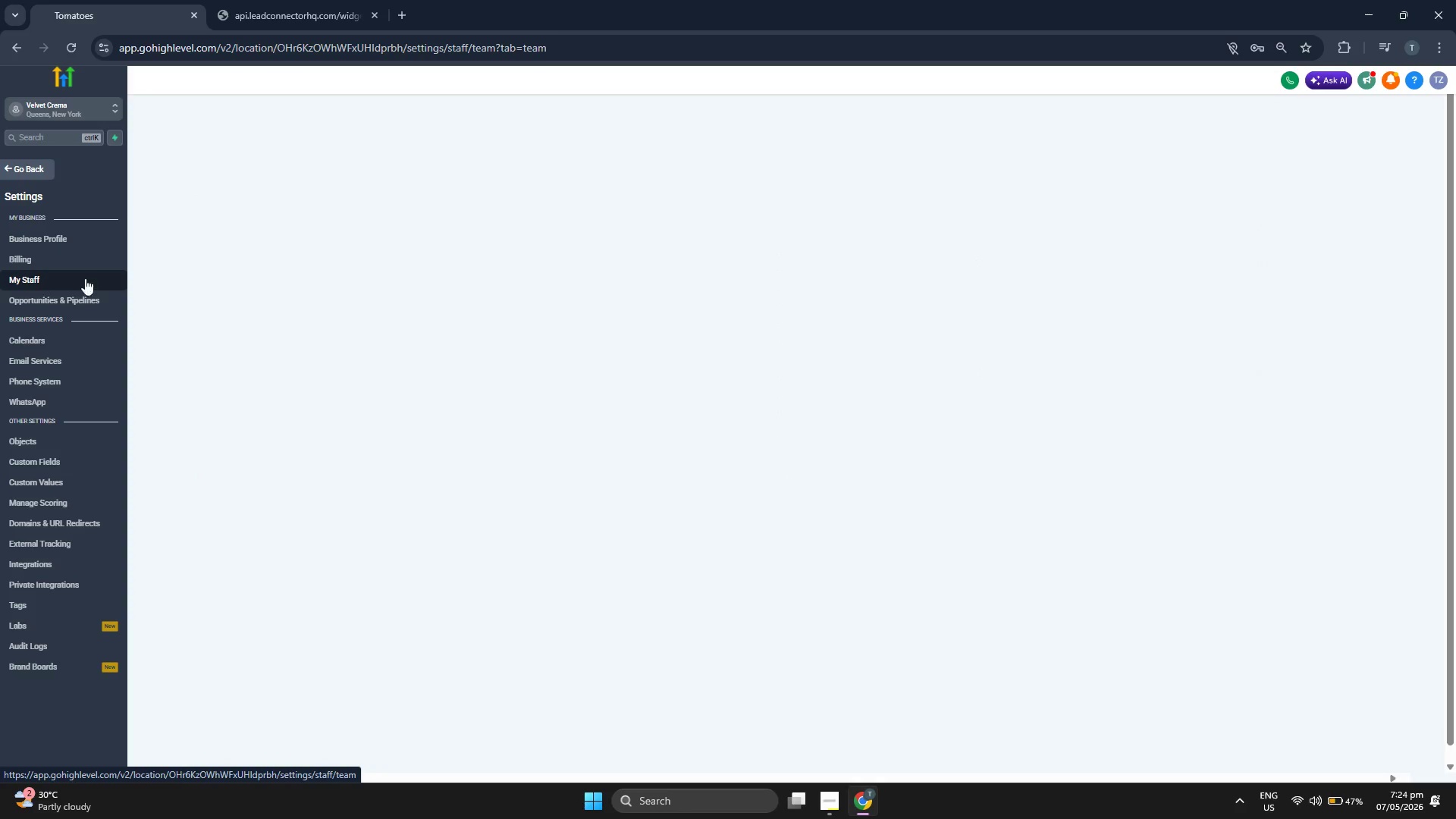 
mouse_move([100, 265])
 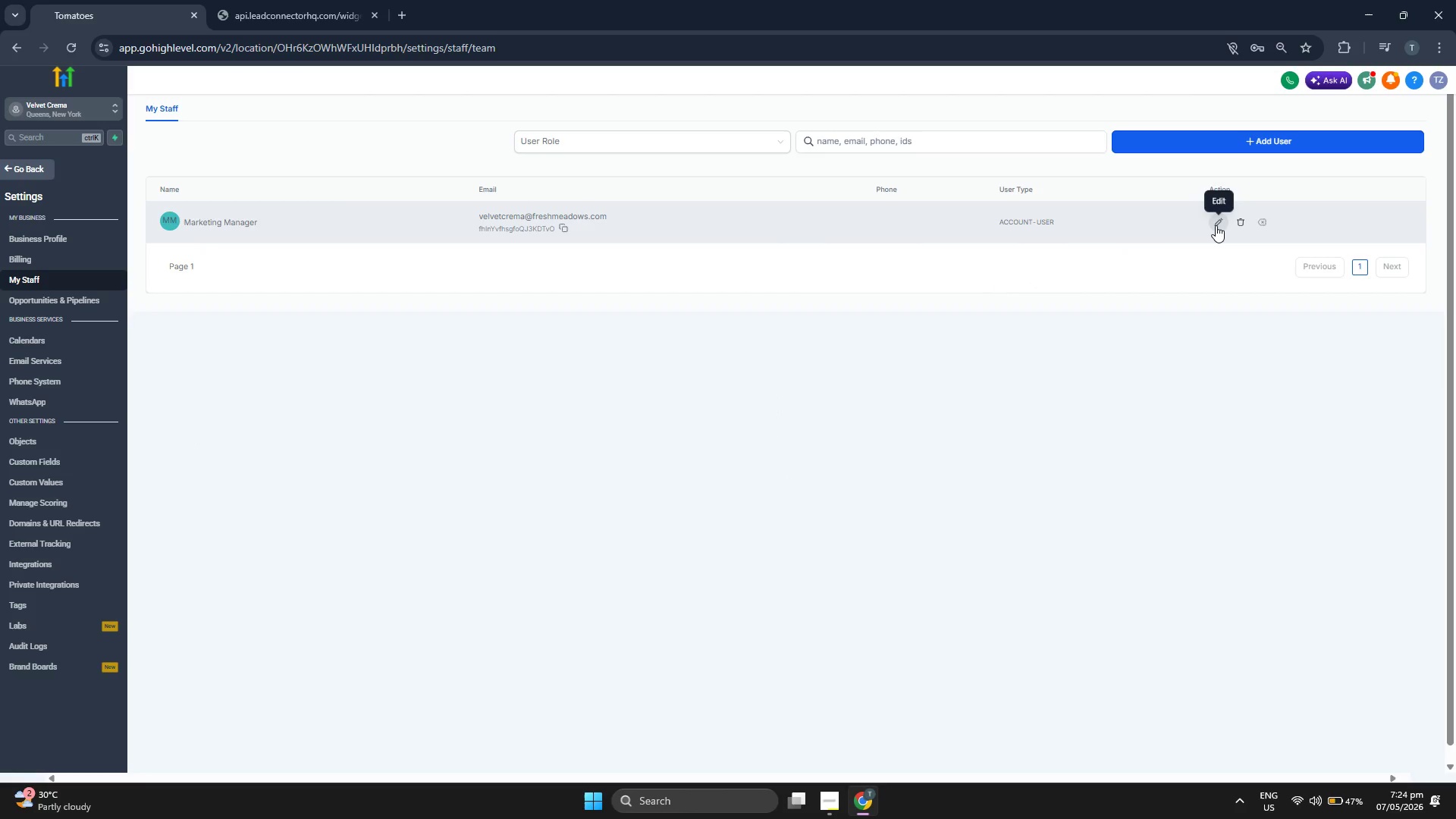 
left_click([1216, 225])
 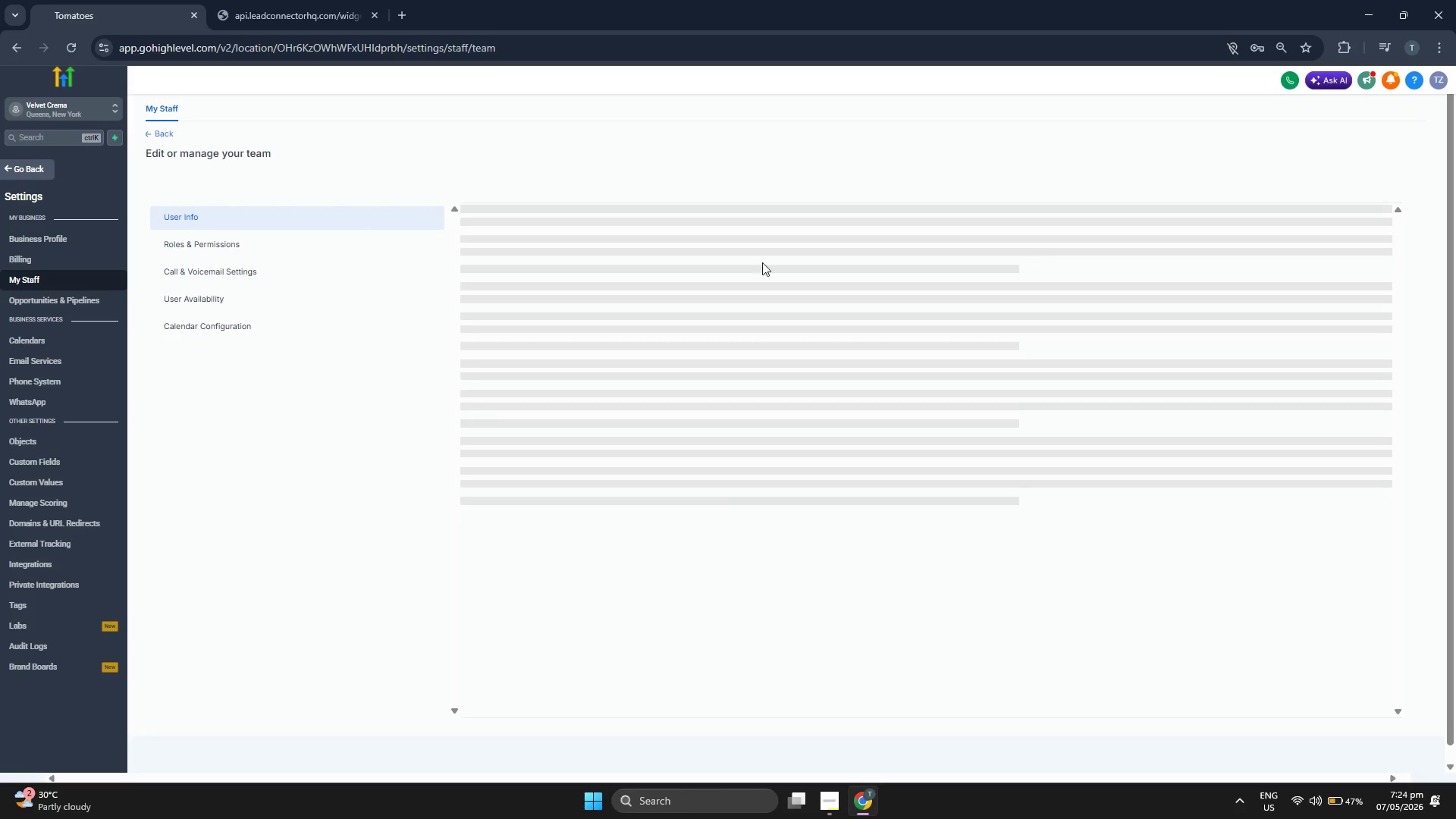 
mouse_move([599, 306])
 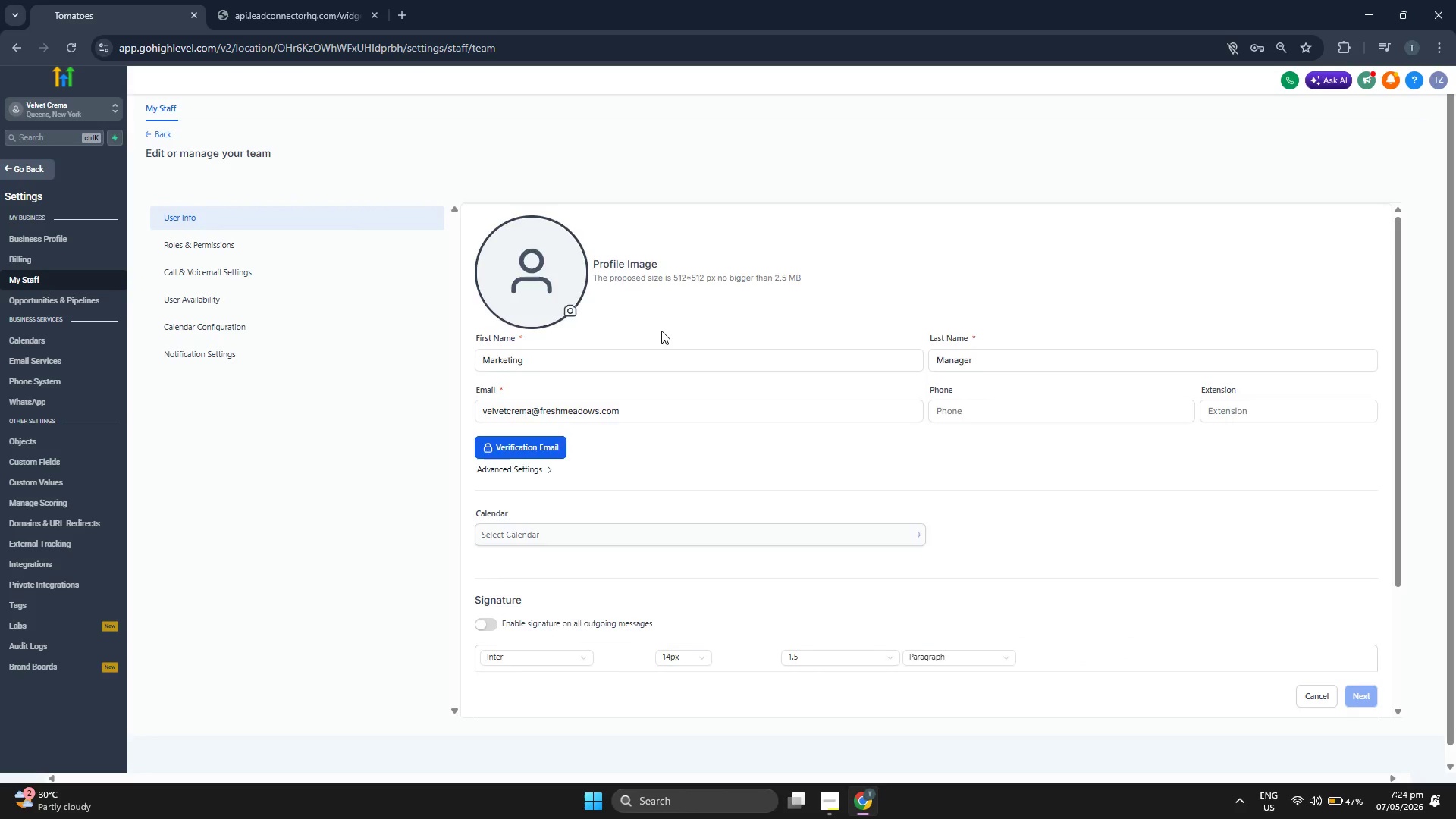 
scroll: coordinate [661, 331], scroll_direction: down, amount: 1.0
 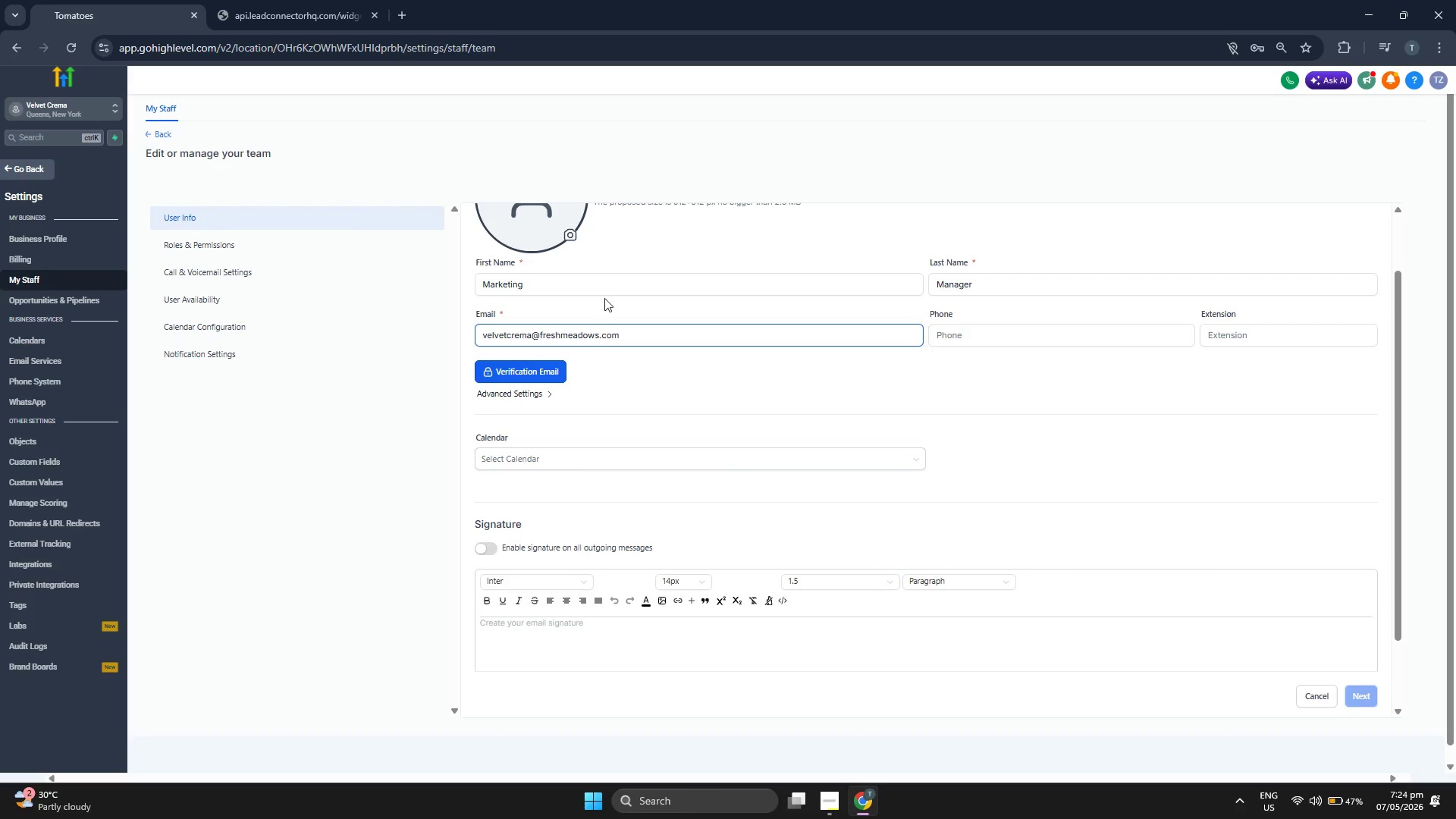 
left_click([620, 284])
 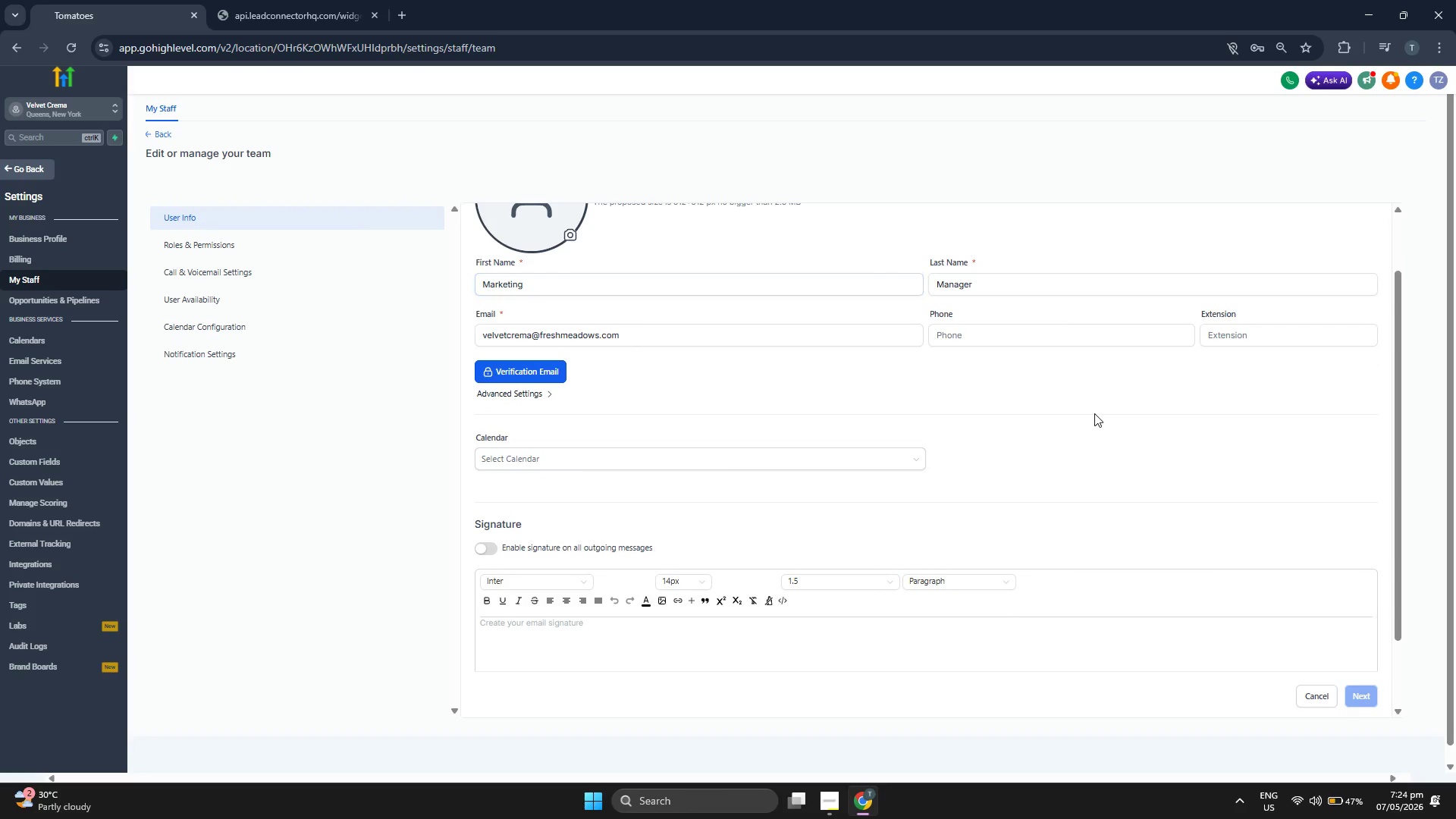 
scroll: coordinate [1081, 413], scroll_direction: up, amount: 1.0
 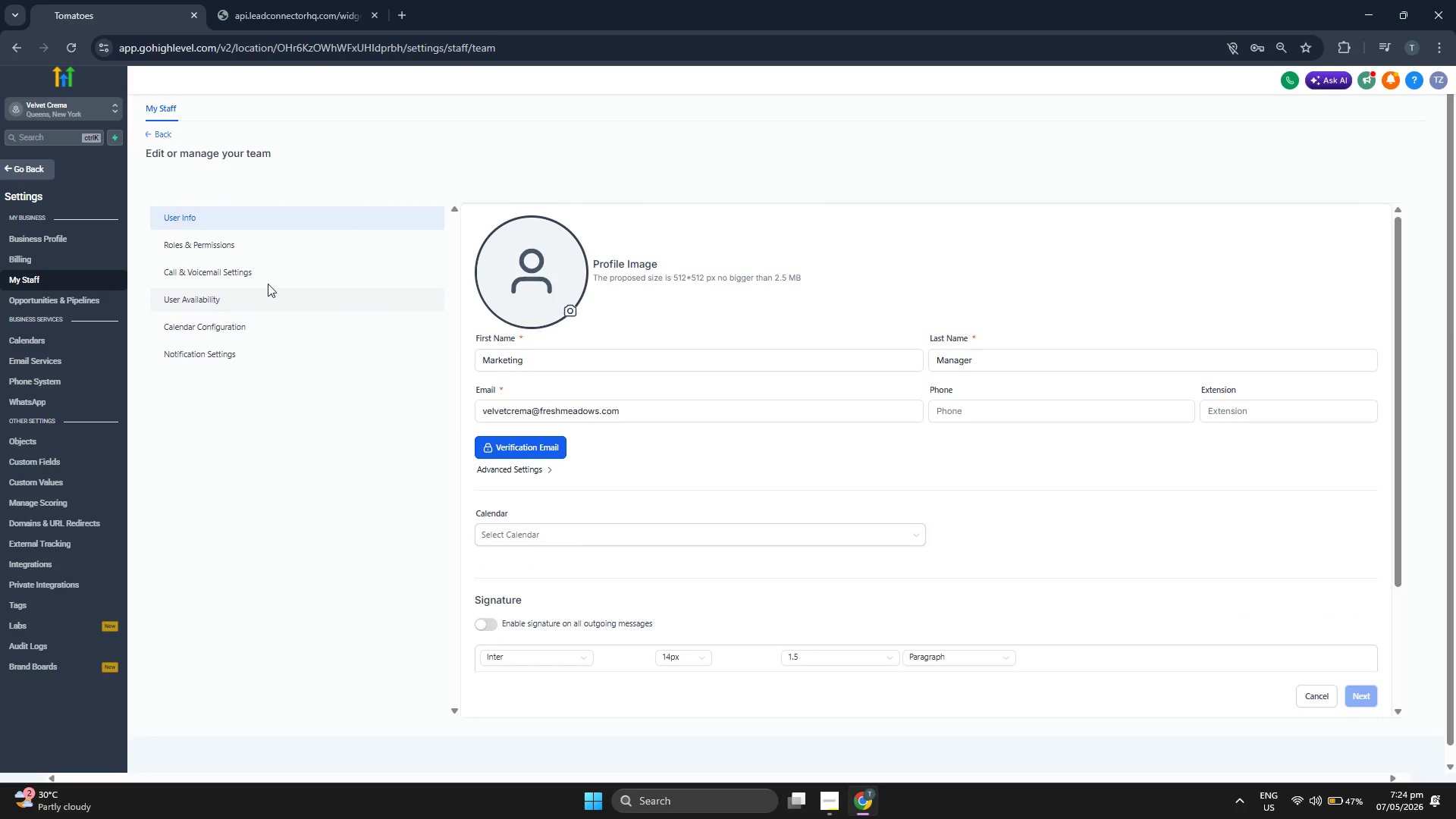 
left_click([265, 303])
 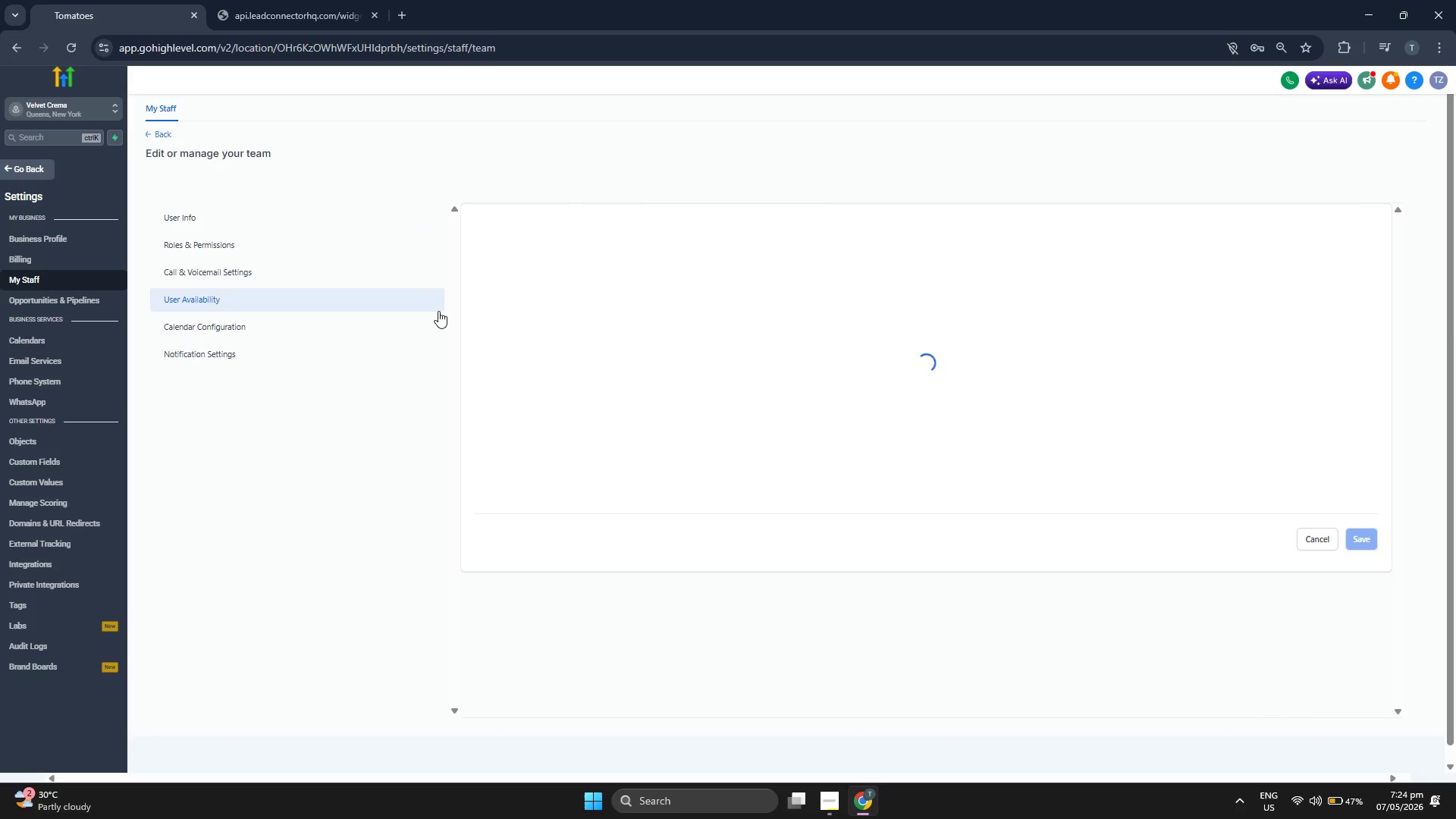 
mouse_move([942, 322])
 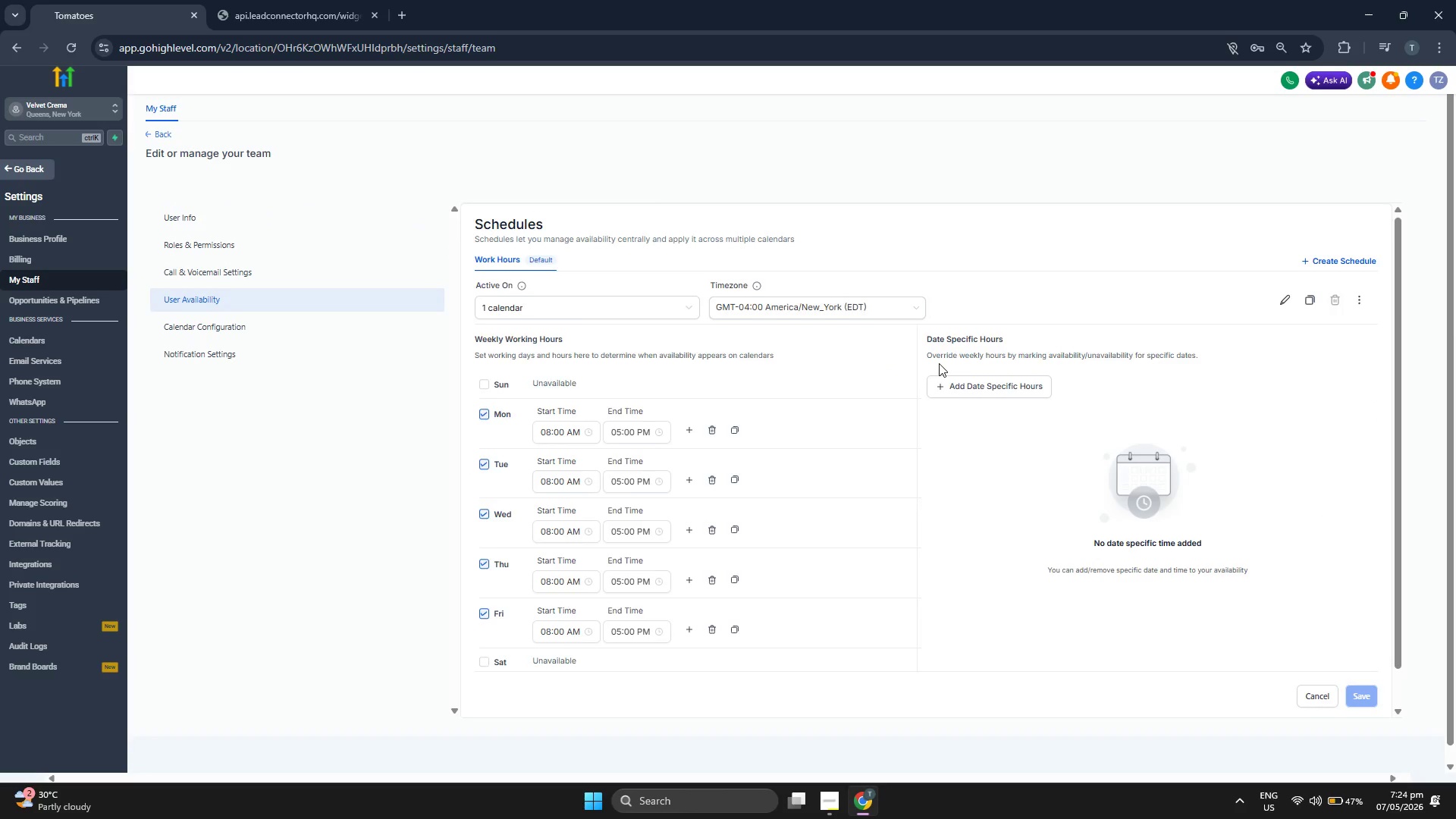 
scroll: coordinate [939, 363], scroll_direction: down, amount: 1.0
 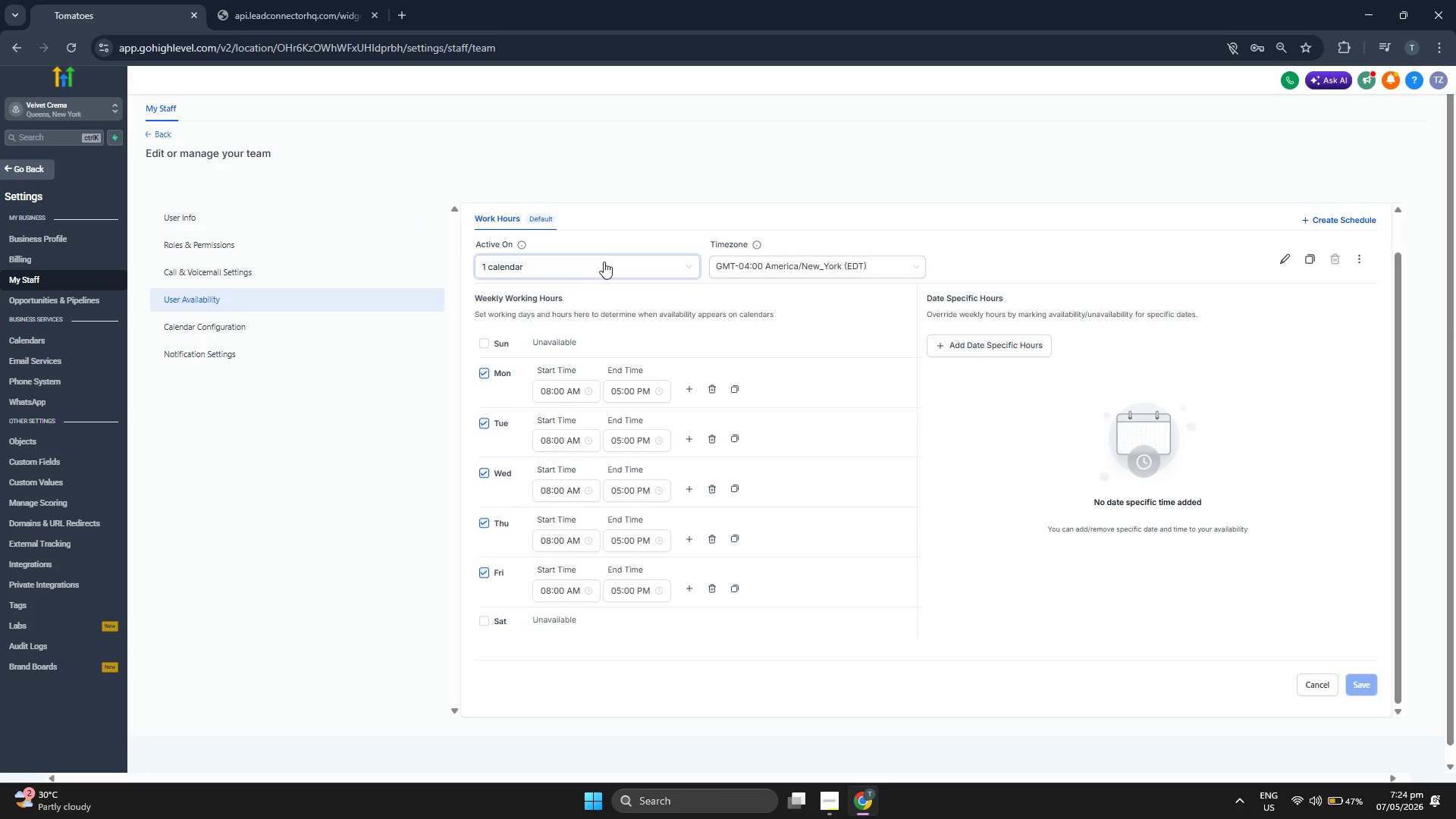 
mouse_move([824, 290])
 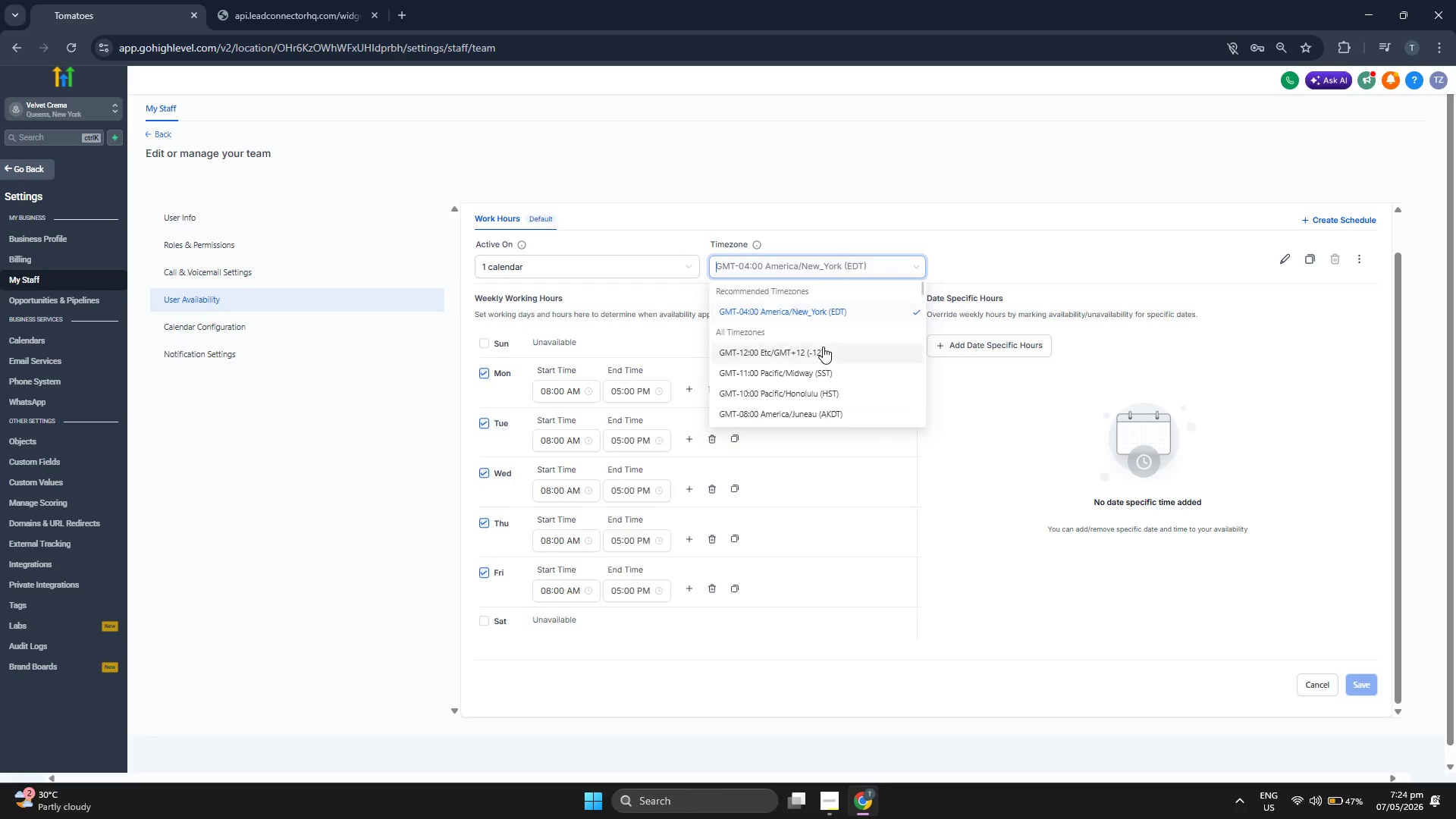 
scroll: coordinate [820, 342], scroll_direction: down, amount: 7.0
 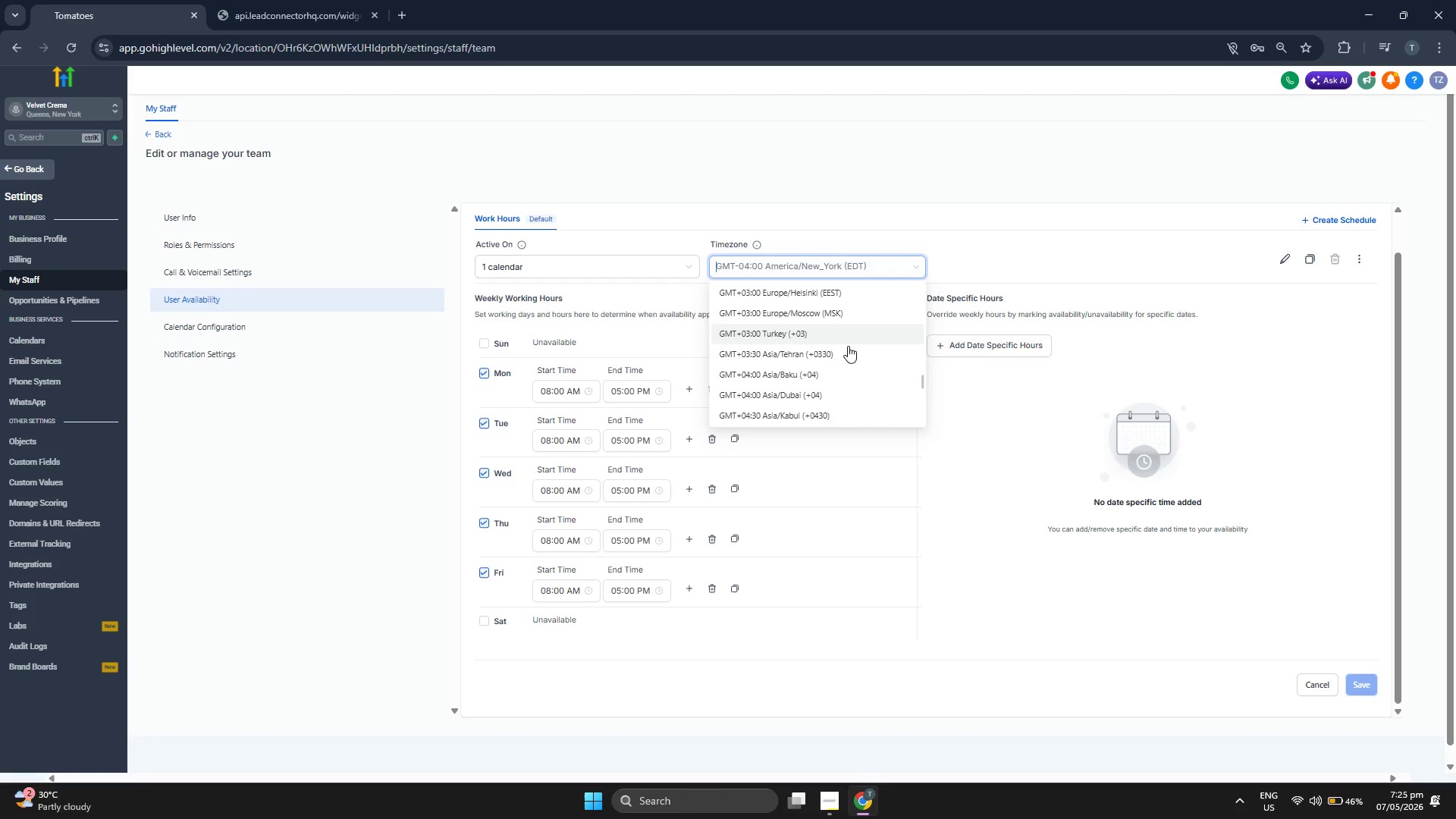 
left_click([303, 327])
 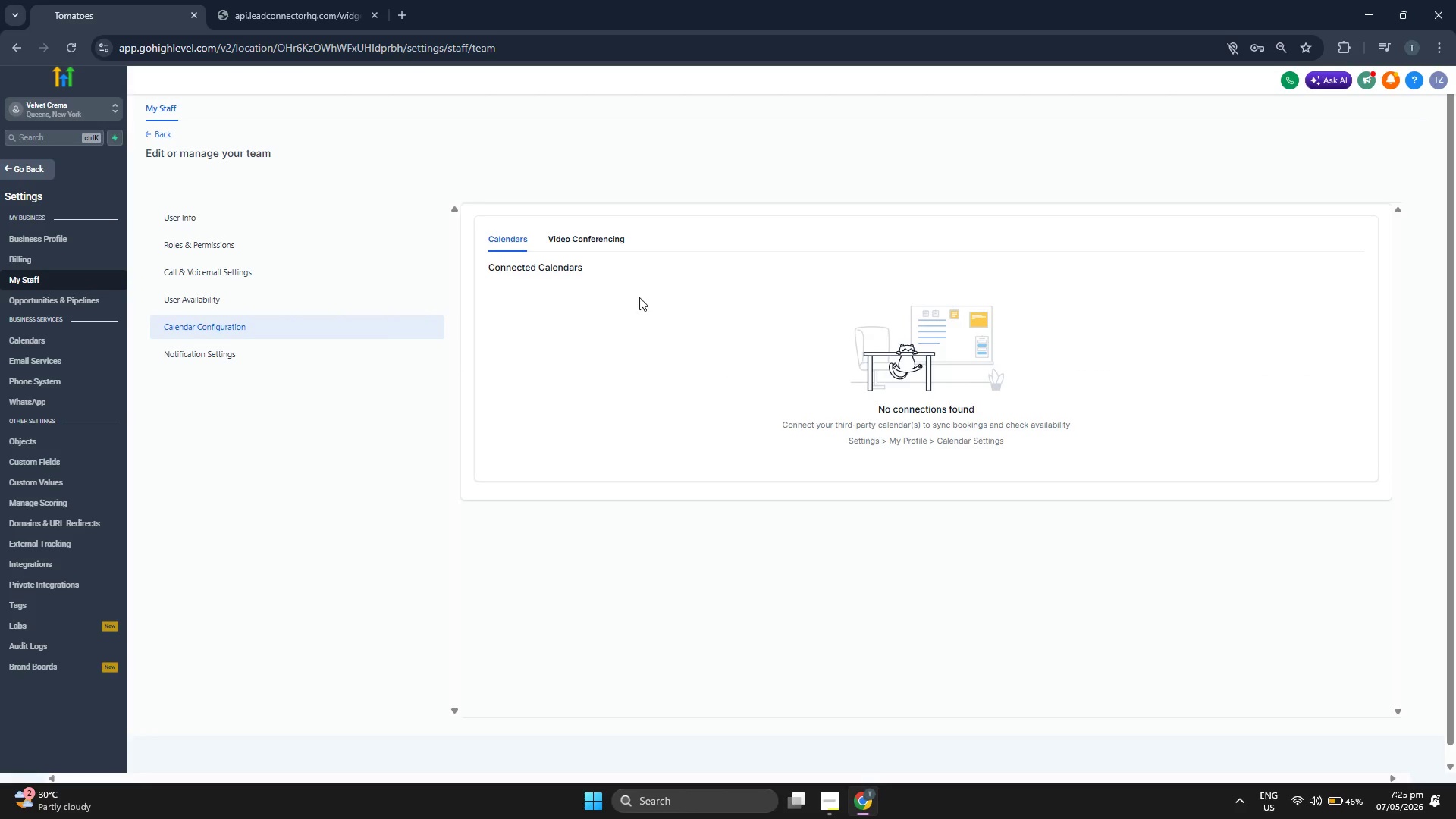 
left_click([578, 234])
 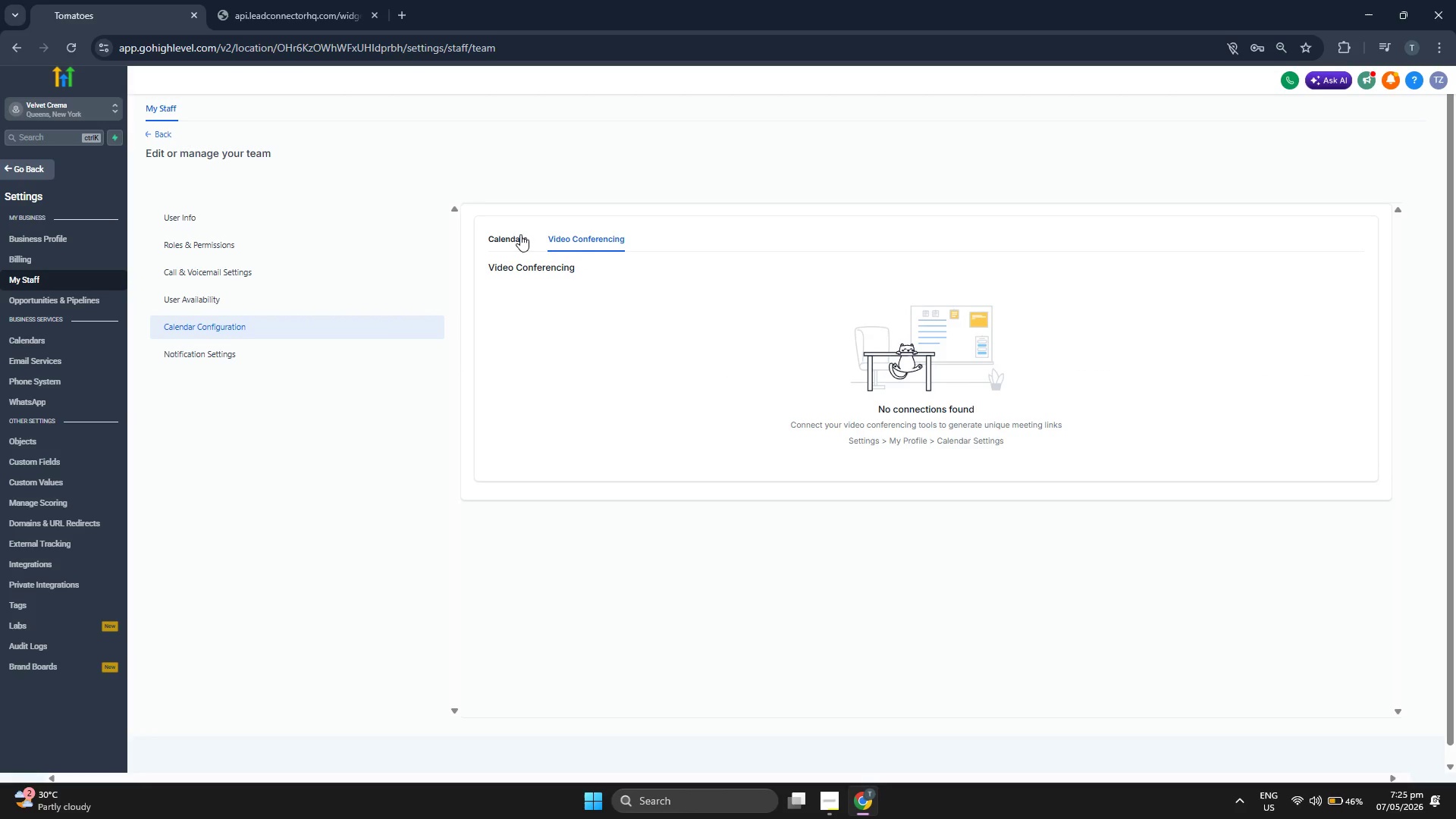 
left_click([510, 234])
 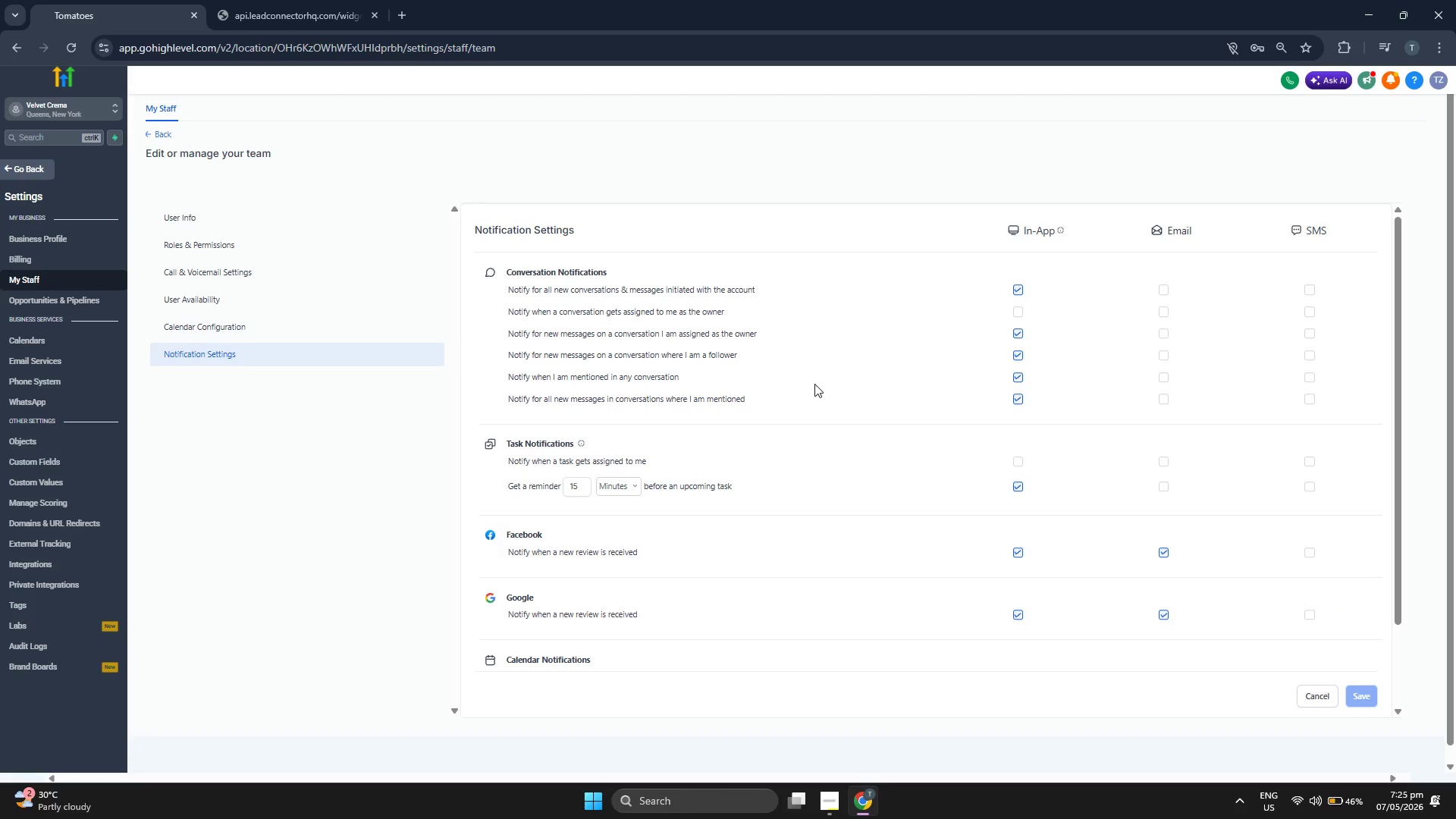 
scroll: coordinate [896, 384], scroll_direction: down, amount: 1.0
 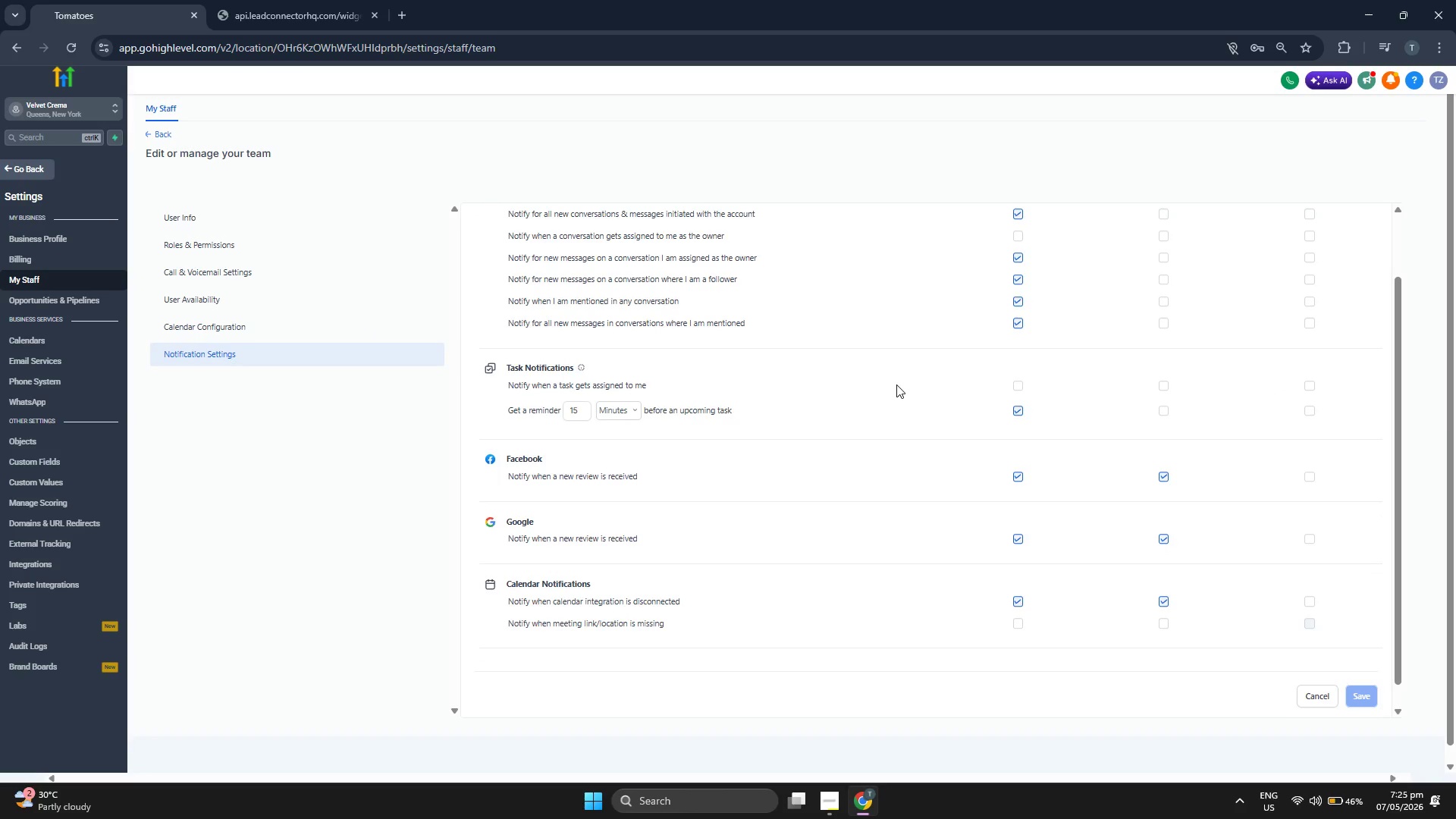 
scroll: coordinate [896, 384], scroll_direction: up, amount: 1.0
 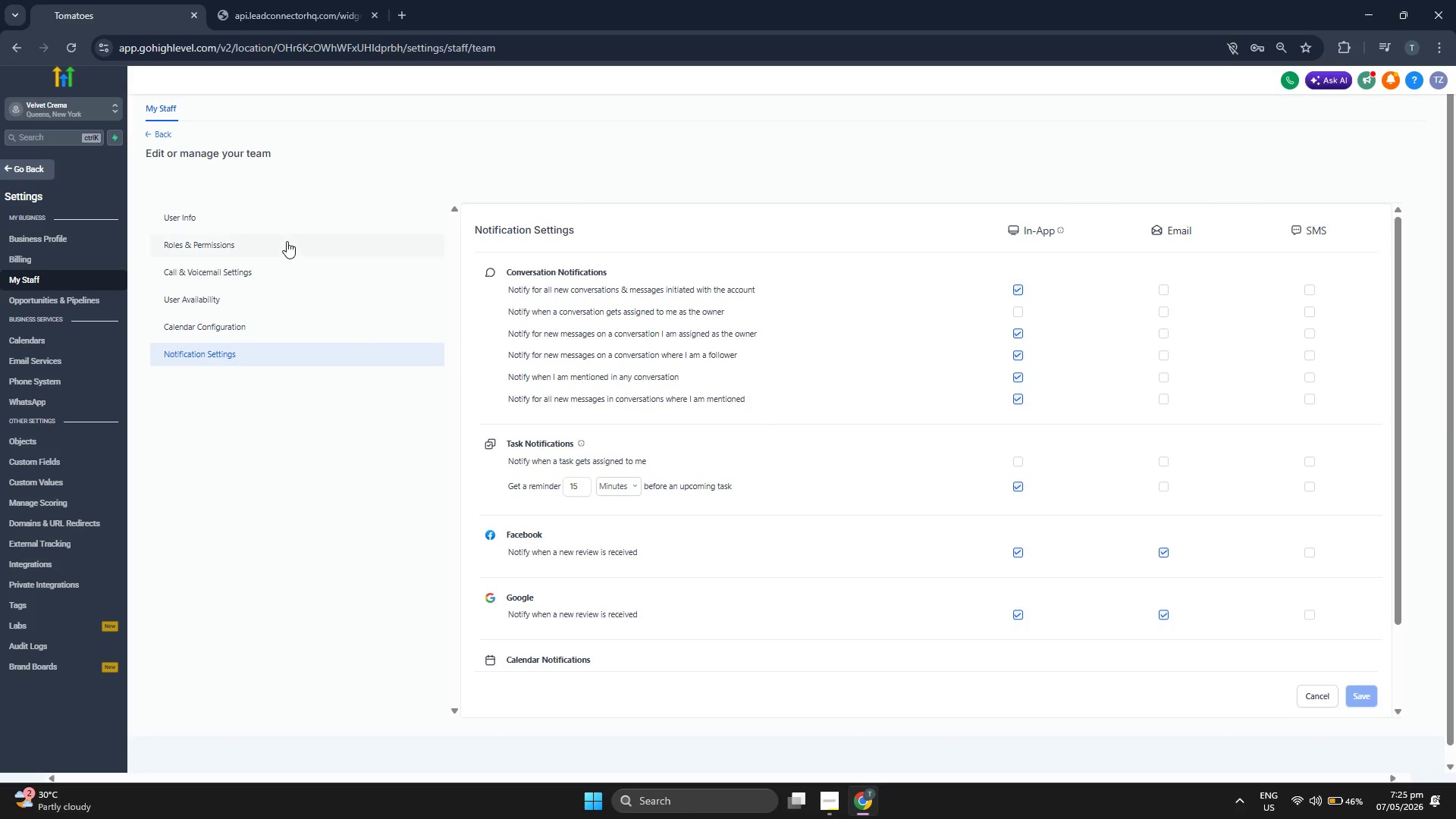 
left_click([287, 241])
 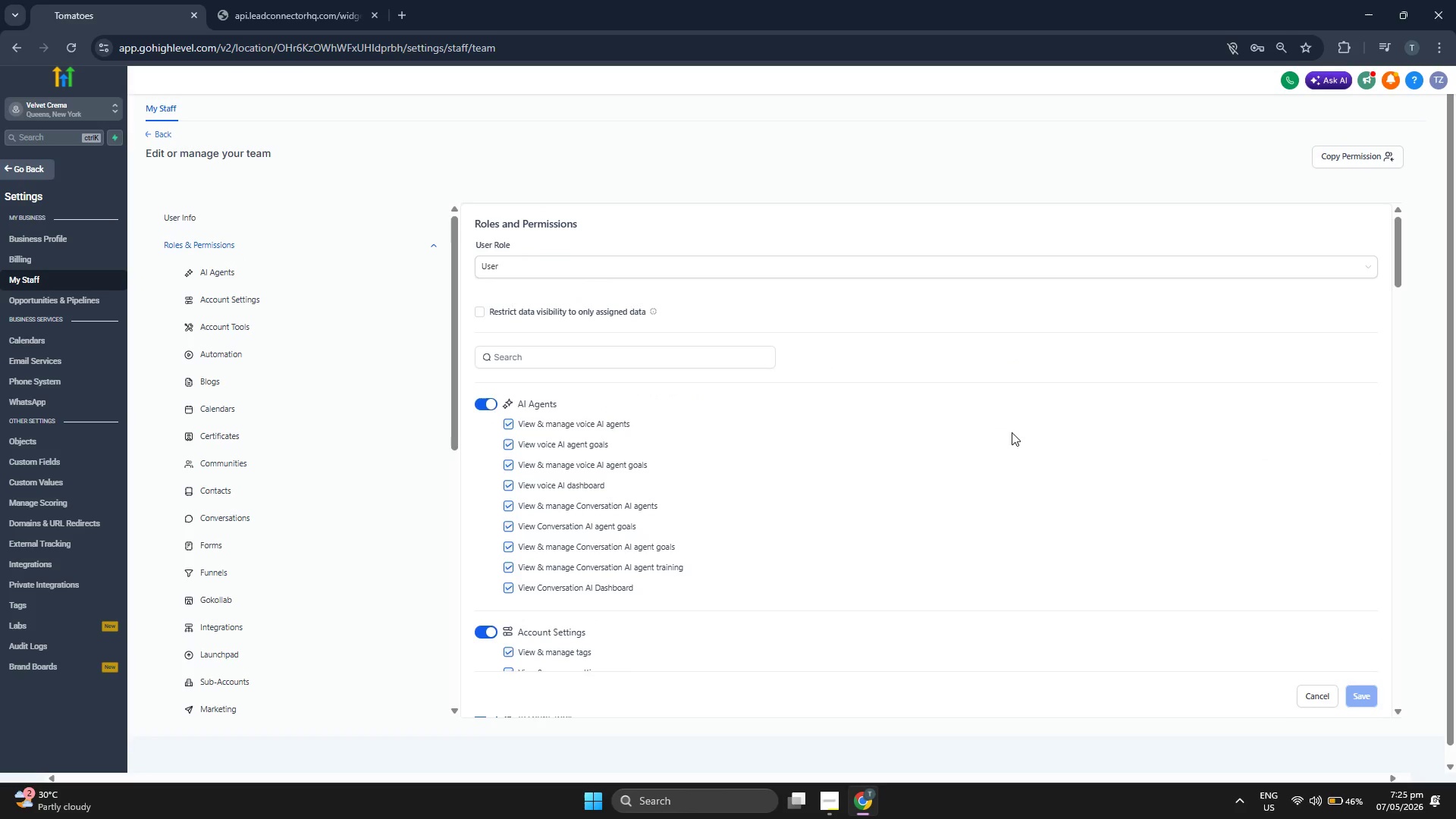 
scroll: coordinate [1010, 432], scroll_direction: down, amount: 6.0
 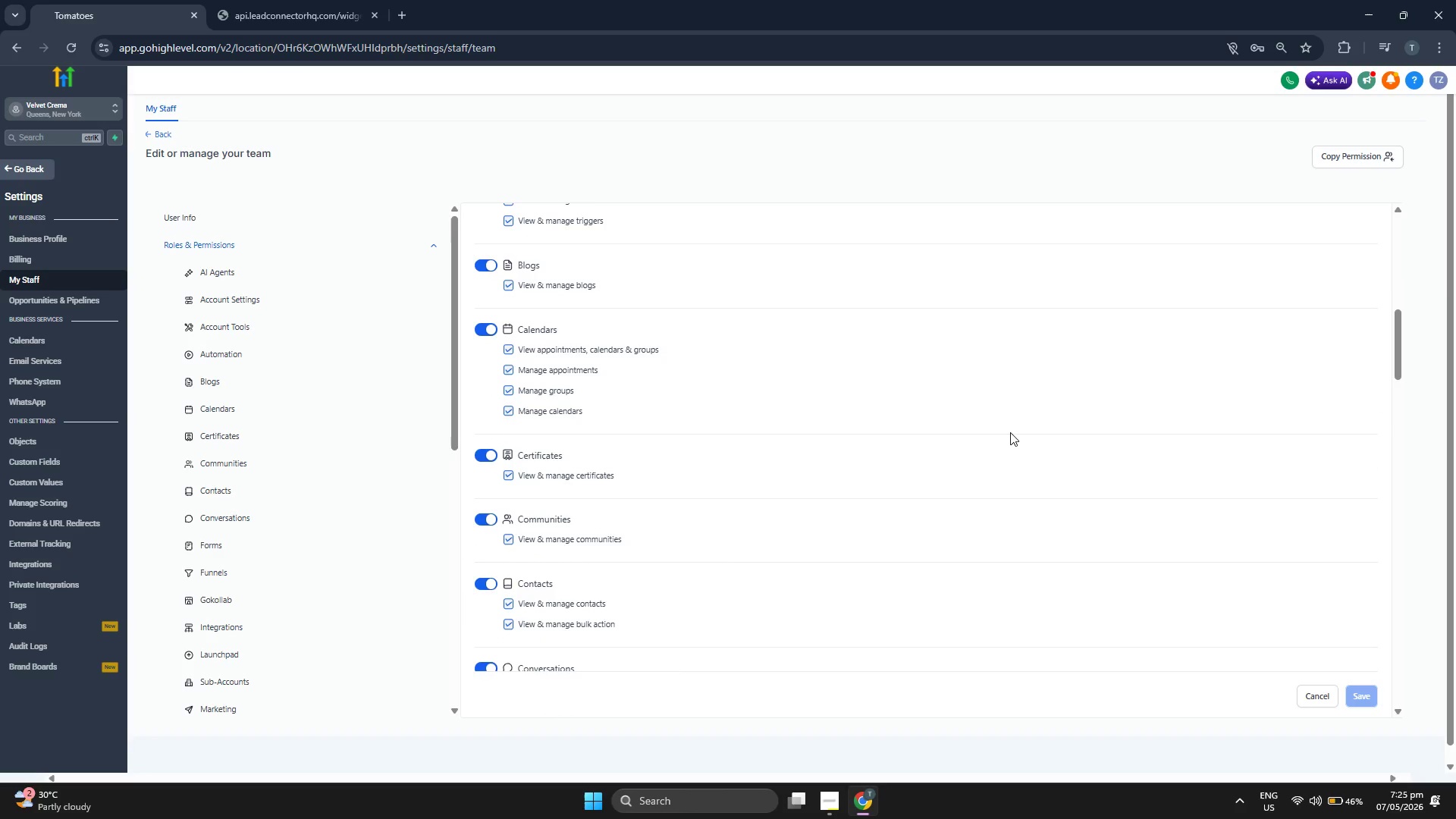 
scroll: coordinate [1010, 432], scroll_direction: down, amount: 5.0
 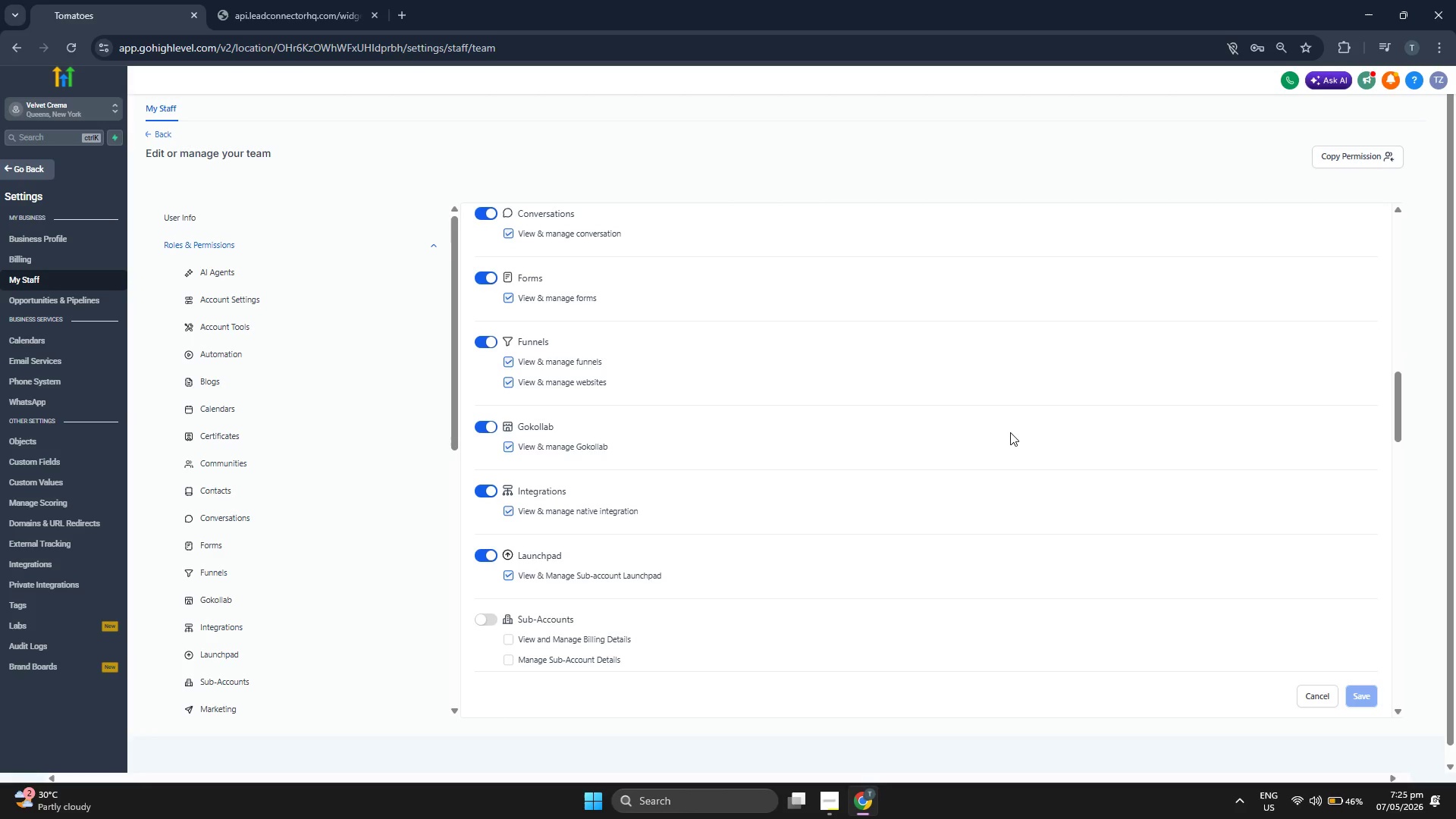 
scroll: coordinate [1010, 432], scroll_direction: down, amount: 5.0
 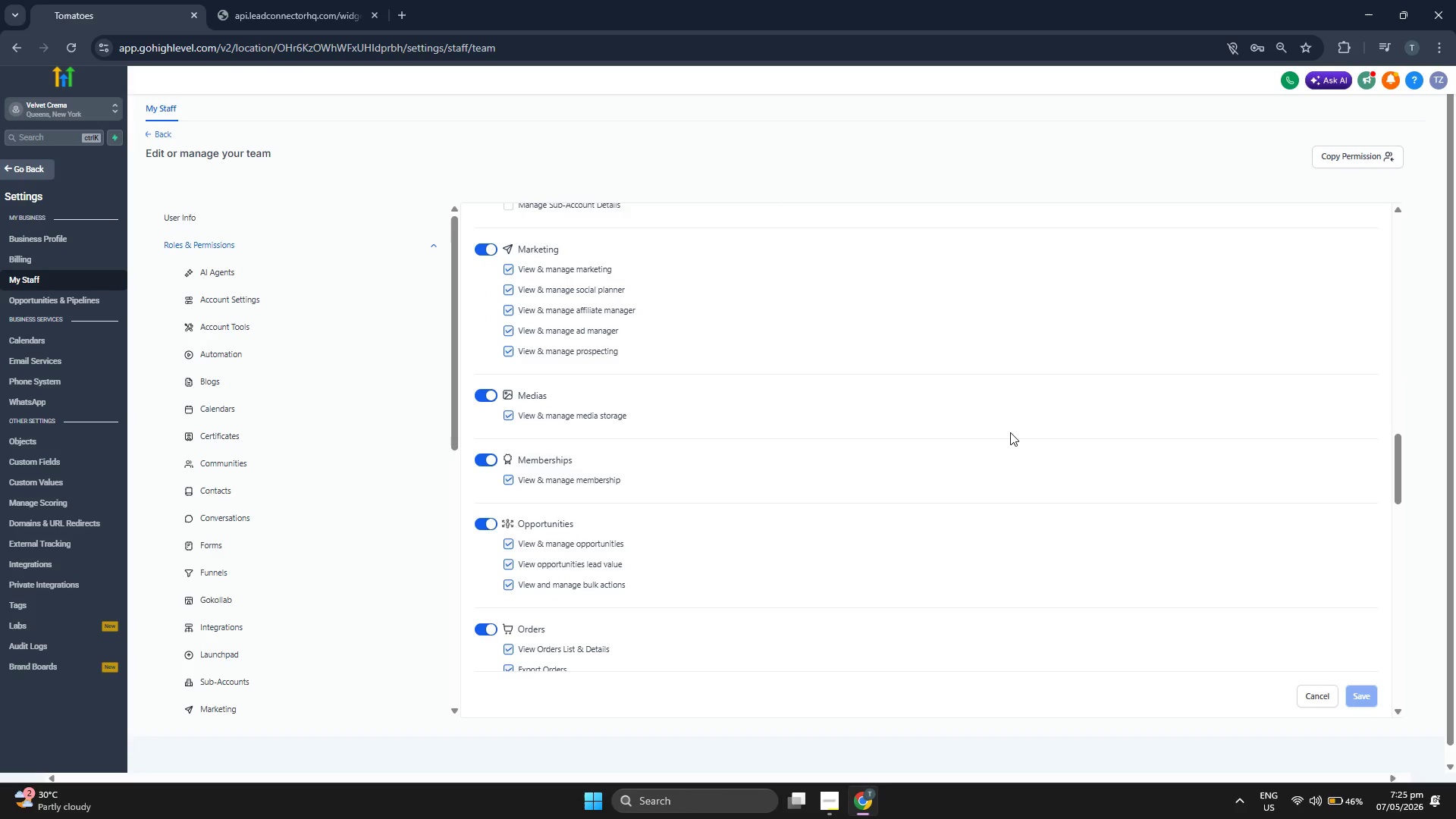 
scroll: coordinate [1010, 432], scroll_direction: down, amount: 5.0
 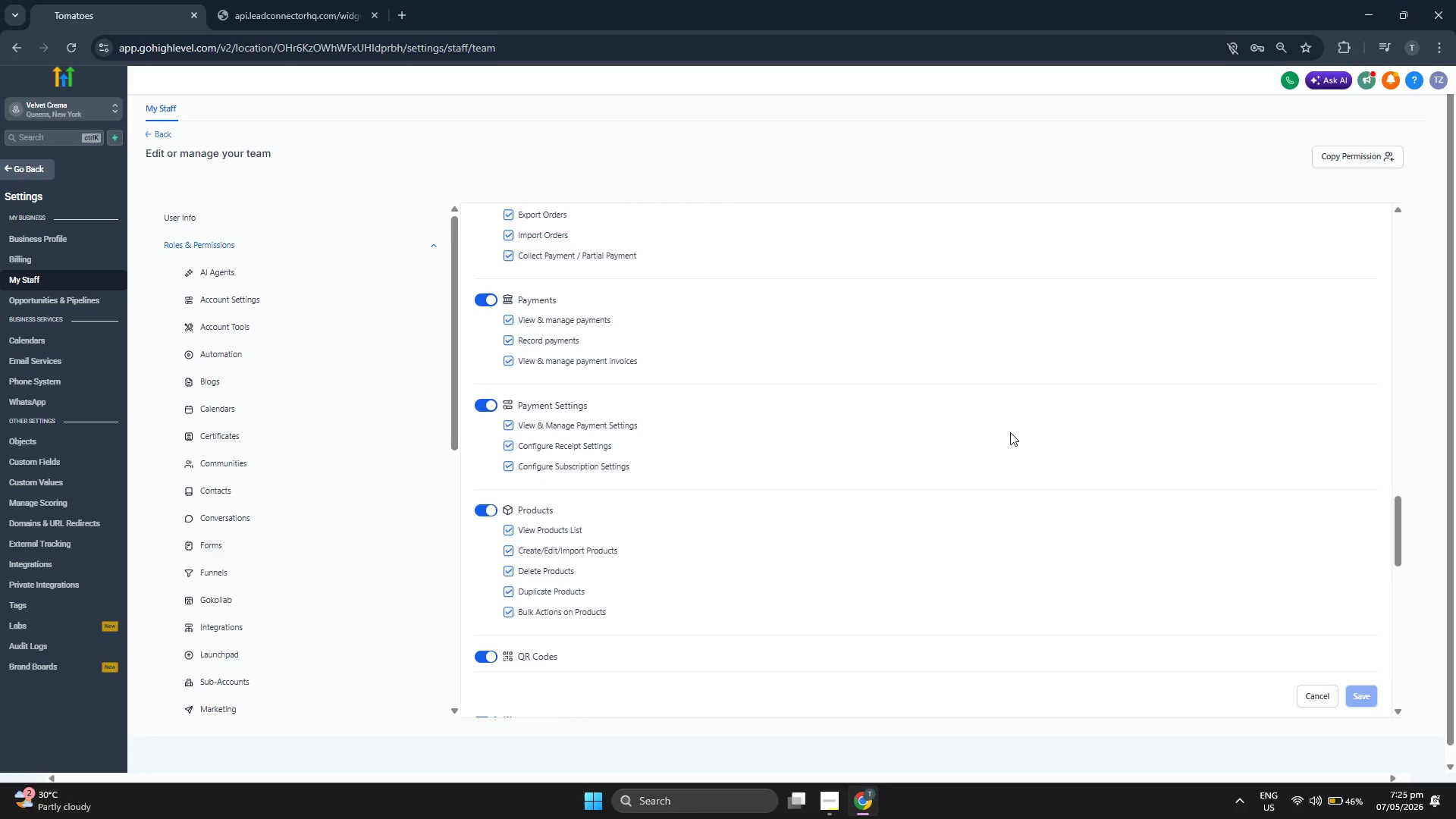 
scroll: coordinate [1010, 432], scroll_direction: down, amount: 5.0
 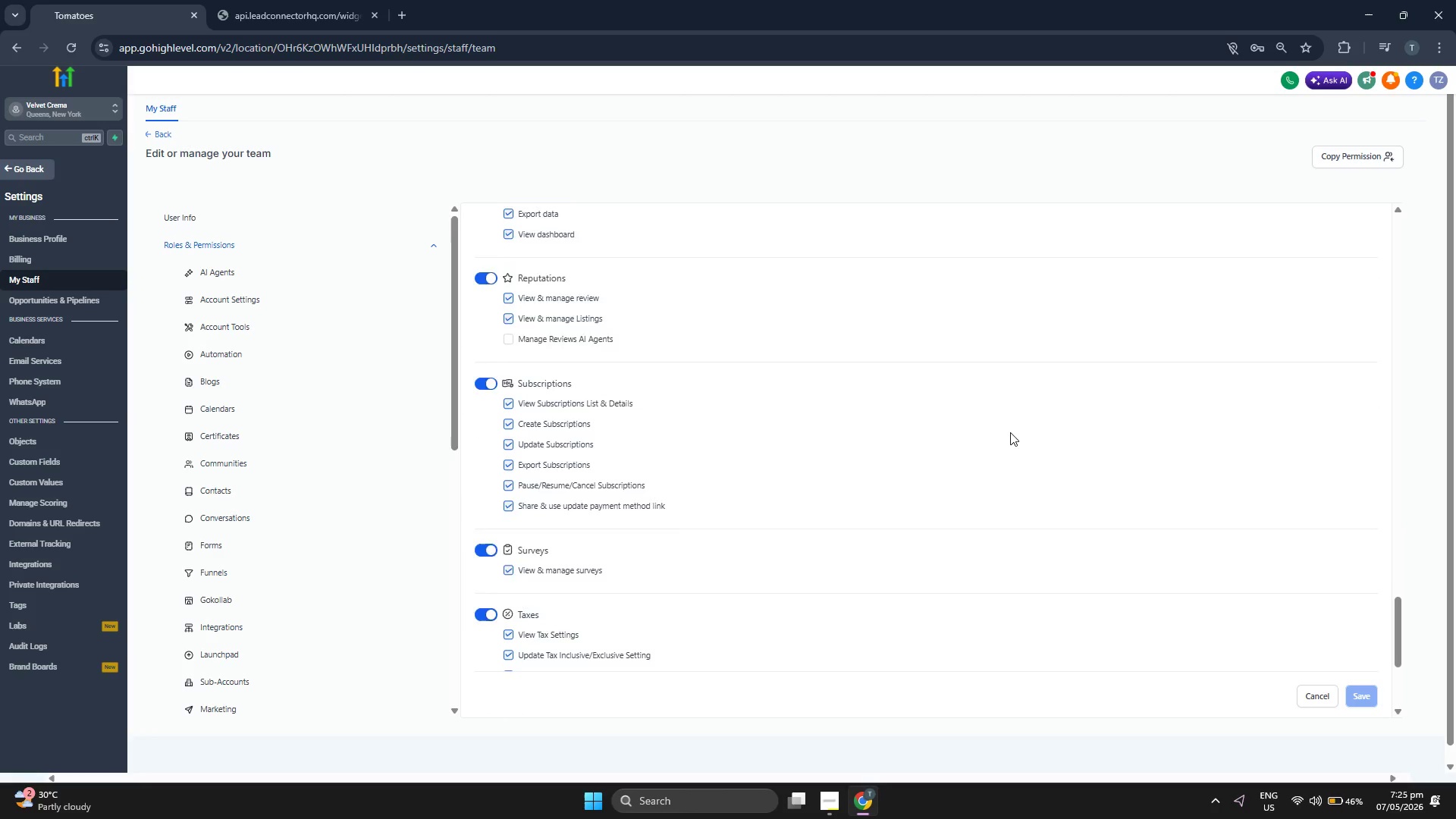 
scroll: coordinate [1010, 432], scroll_direction: up, amount: 5.0
 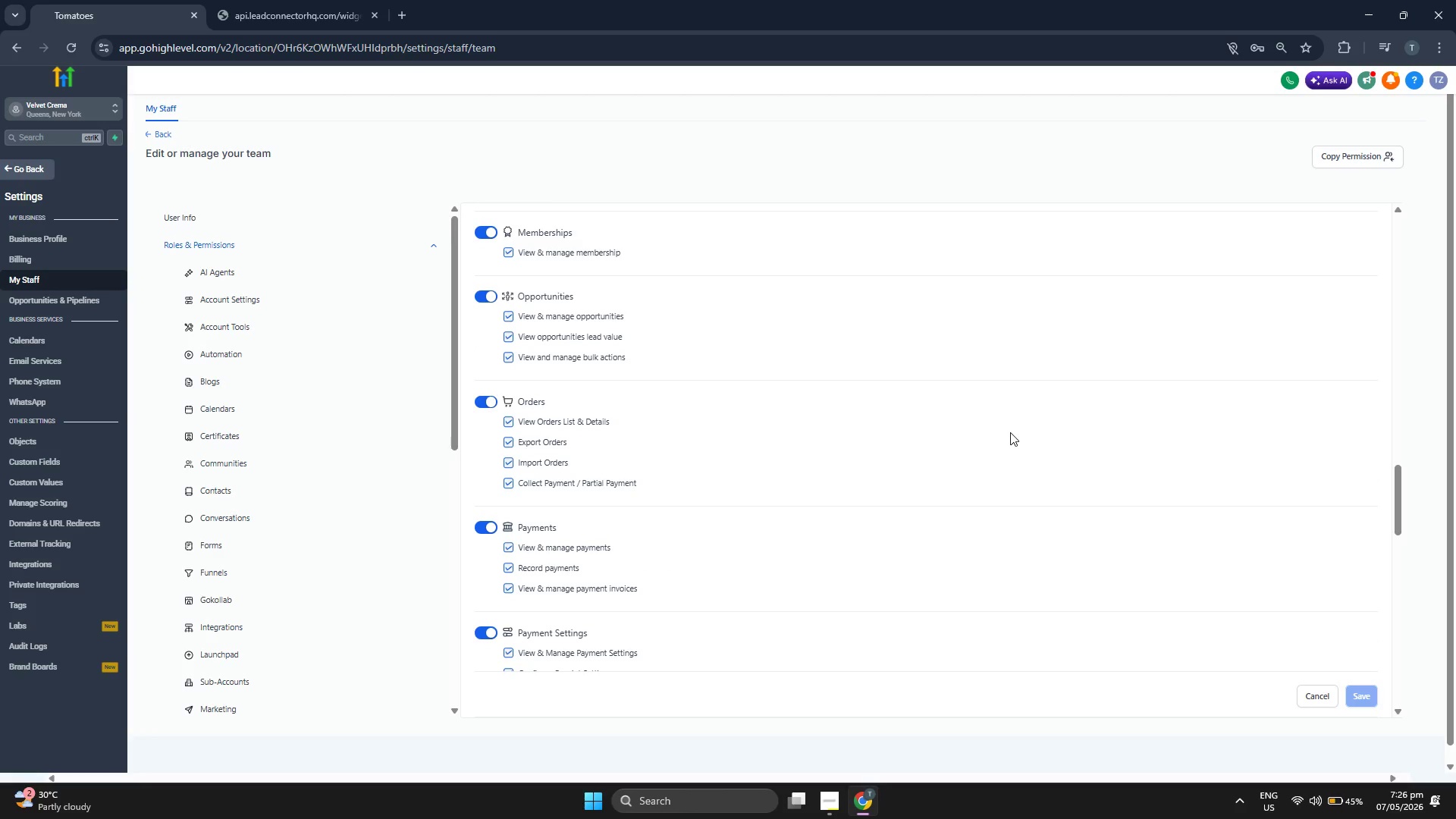 
scroll: coordinate [1007, 536], scroll_direction: up, amount: 3.0
 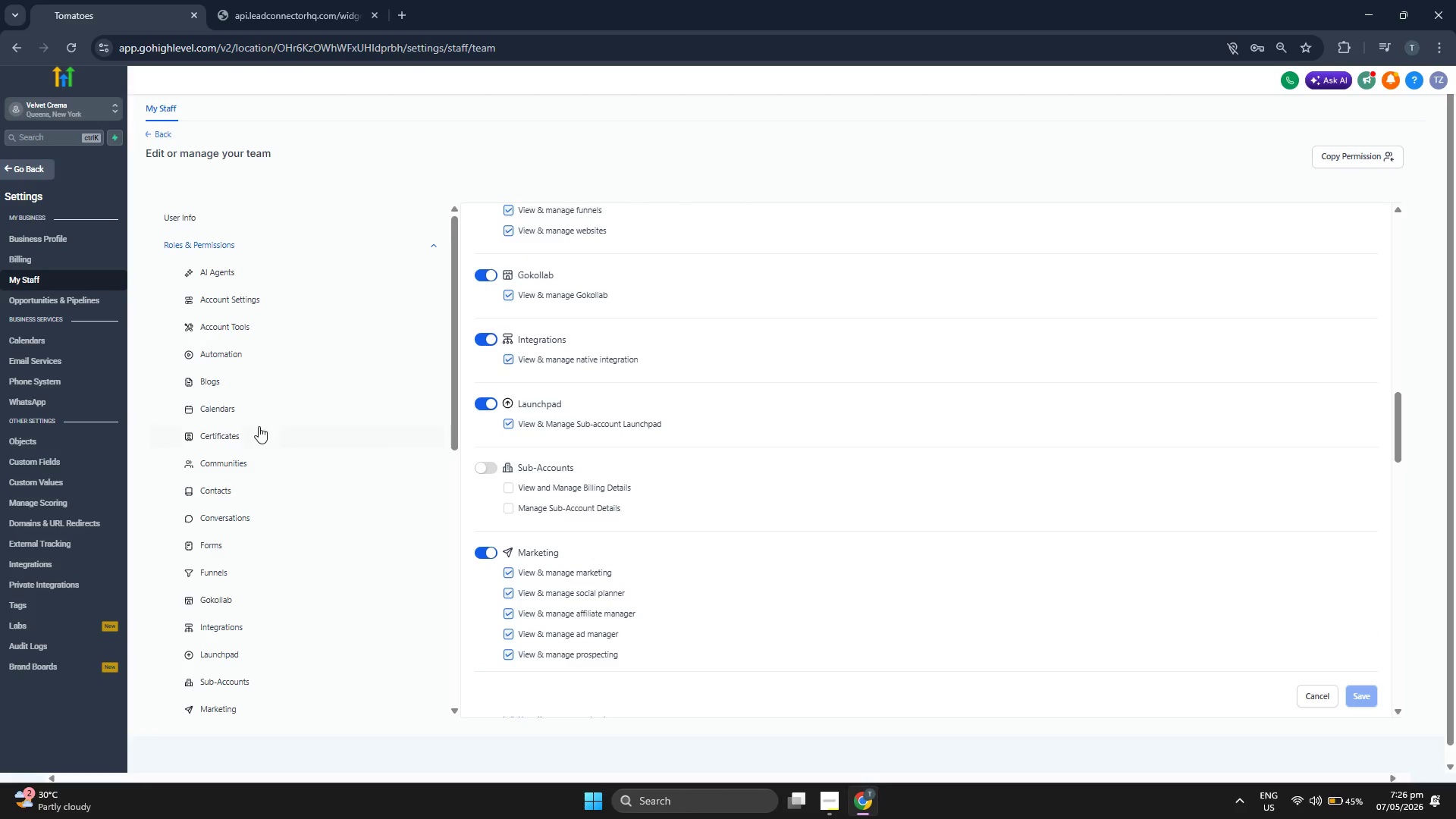 
scroll: coordinate [270, 425], scroll_direction: down, amount: 1.0